 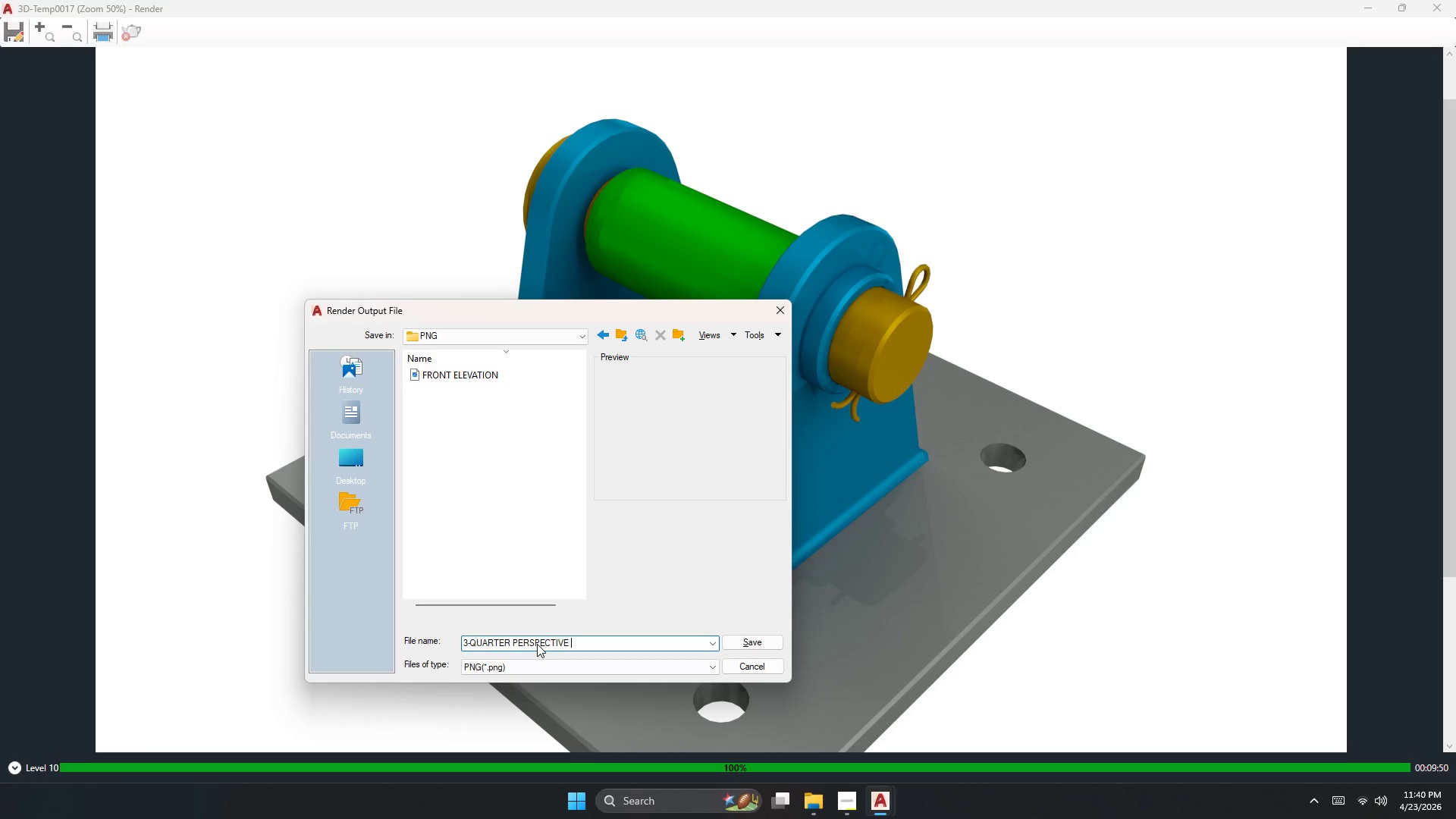 
key(Enter)
 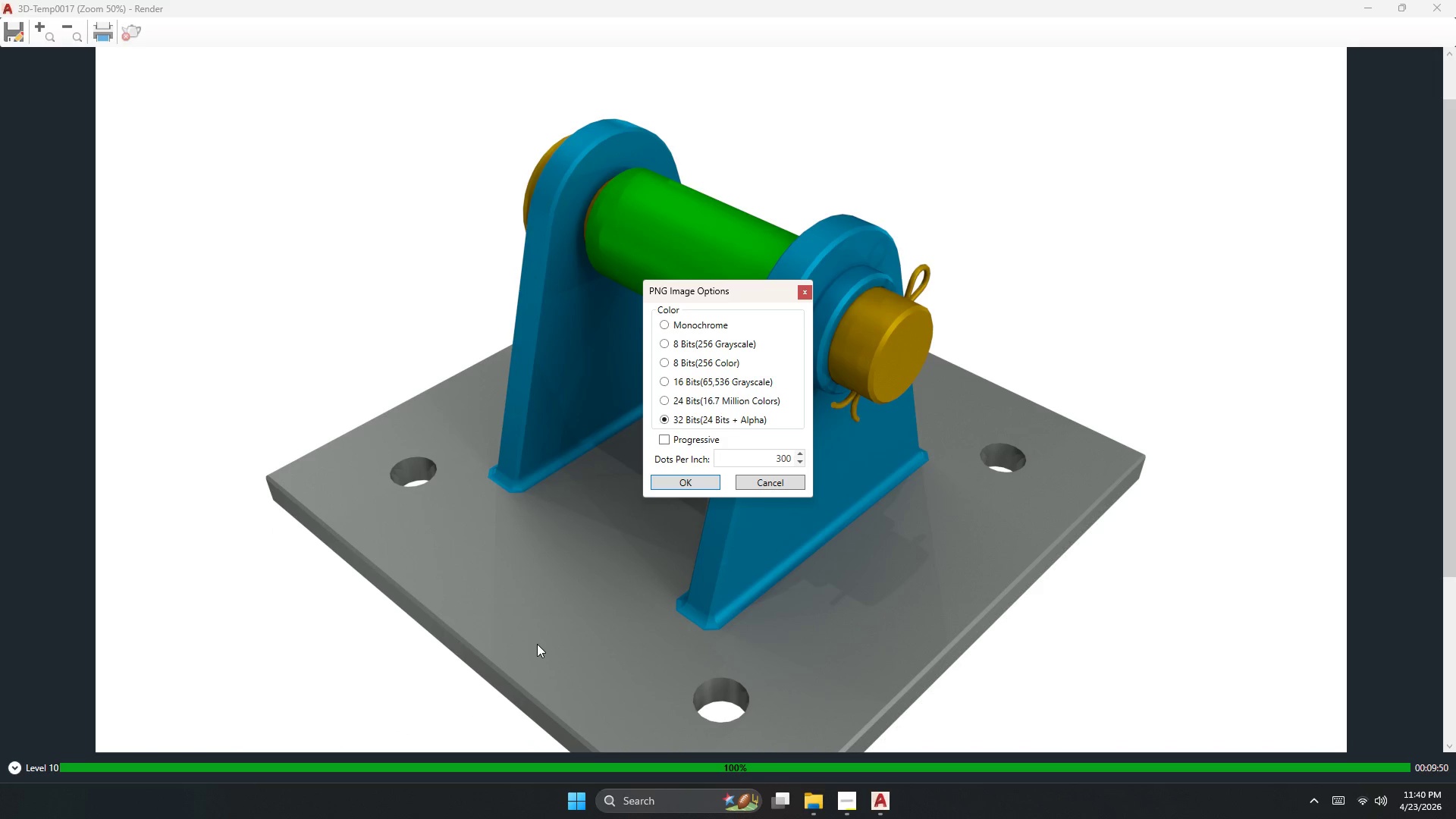 
key(Enter)
 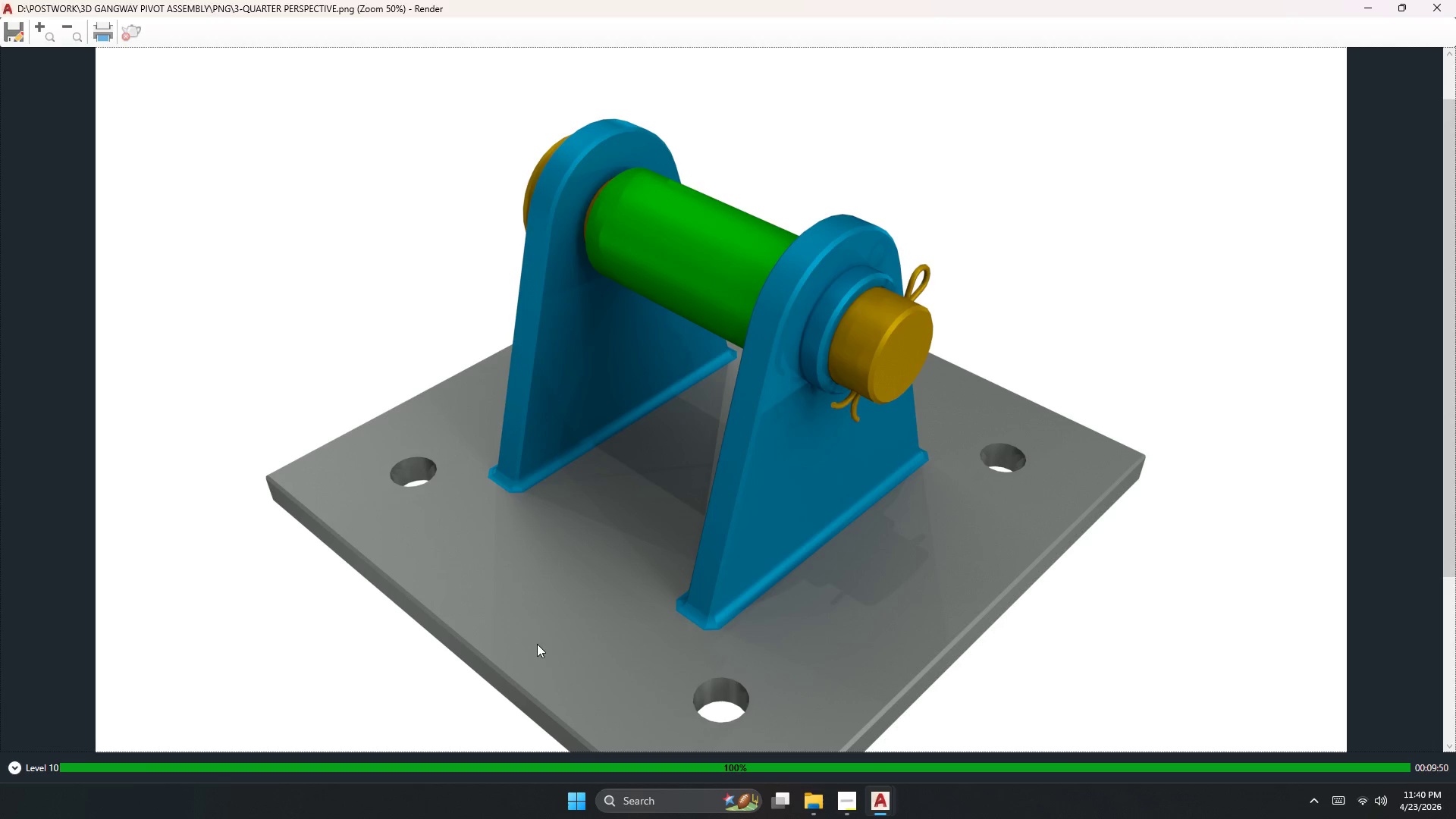 
scroll: coordinate [720, 623], scroll_direction: down, amount: 3.0
 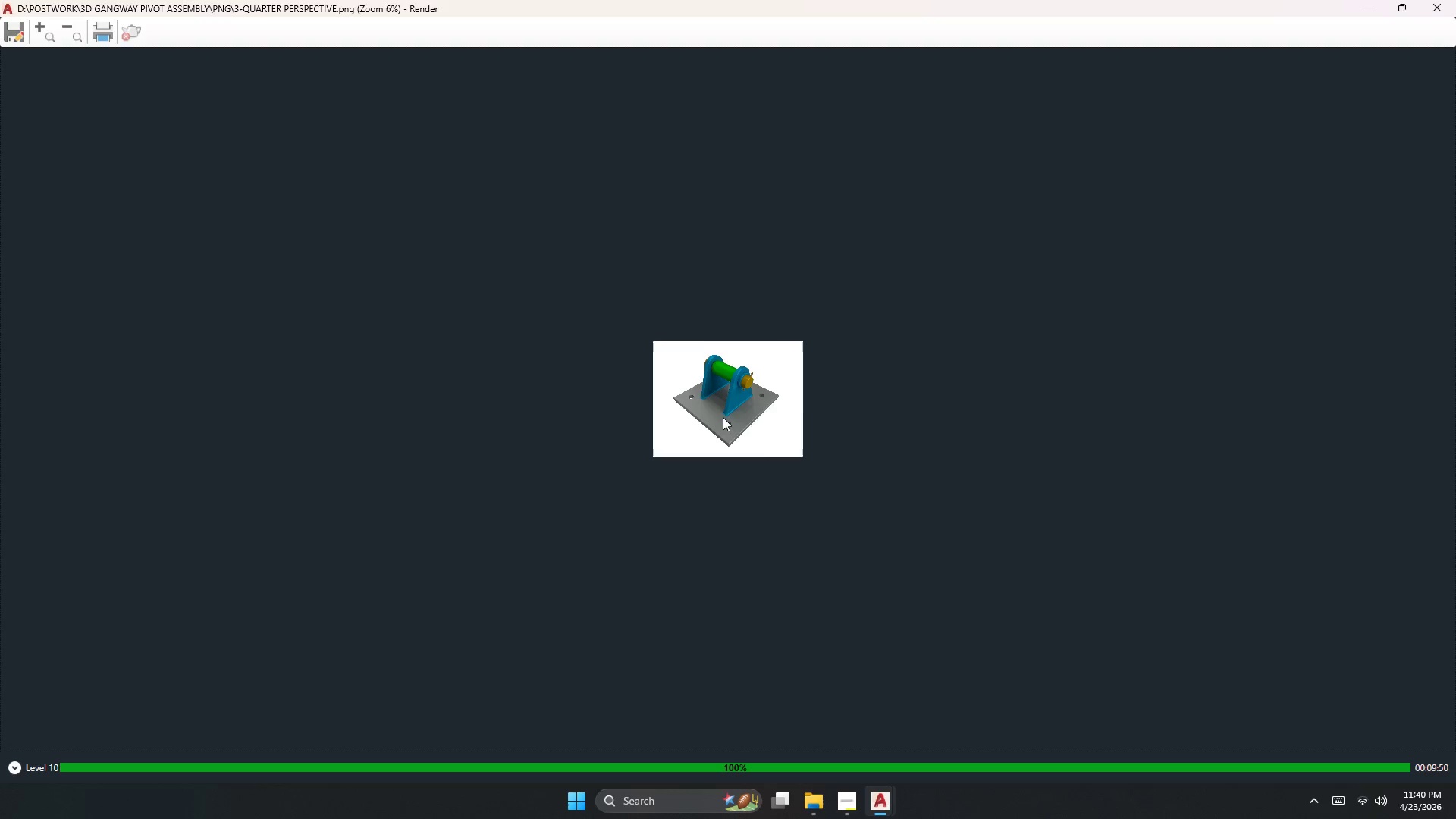 
scroll: coordinate [730, 399], scroll_direction: up, amount: 2.0
 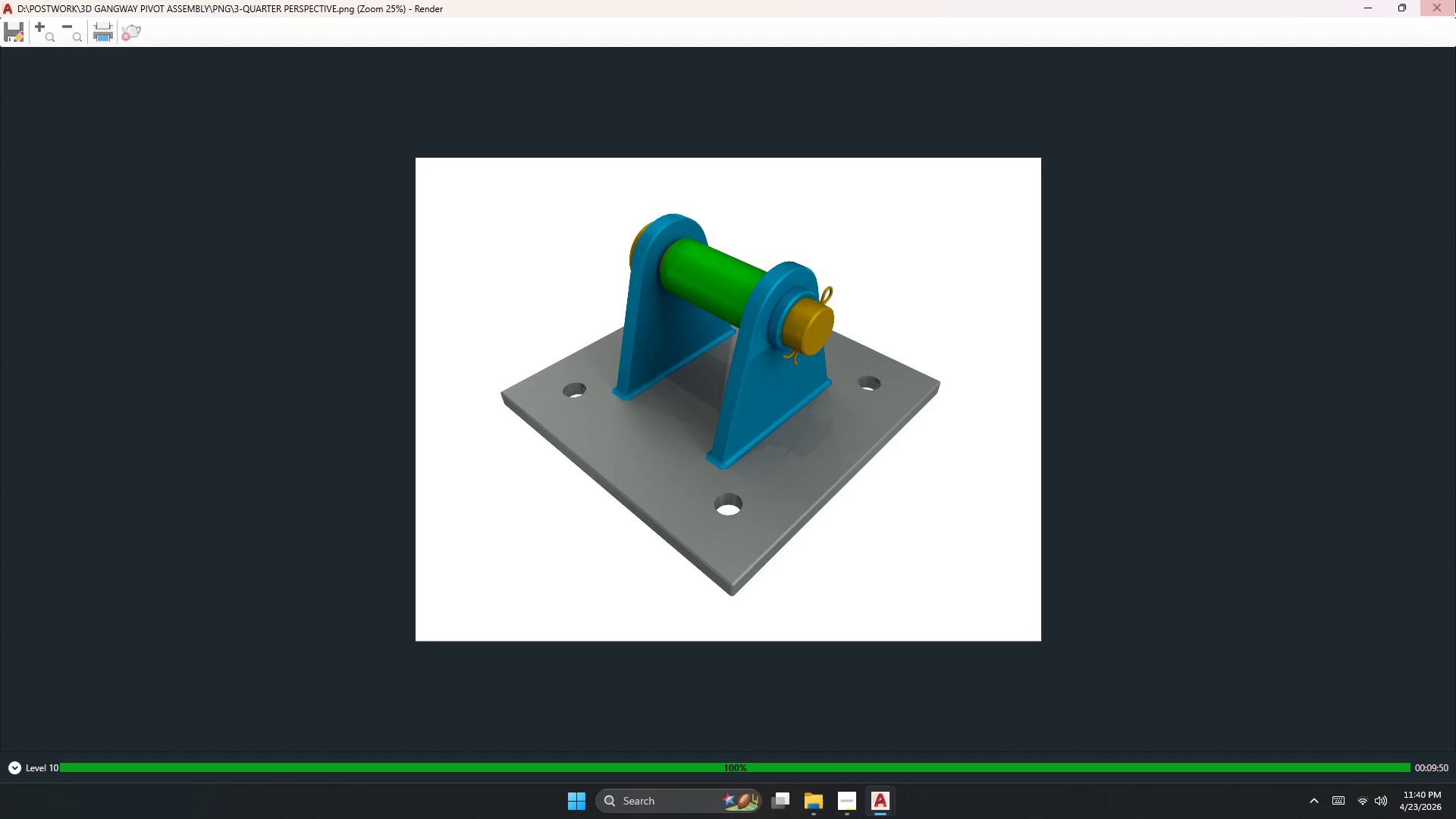 
left_click([1455, 0])
 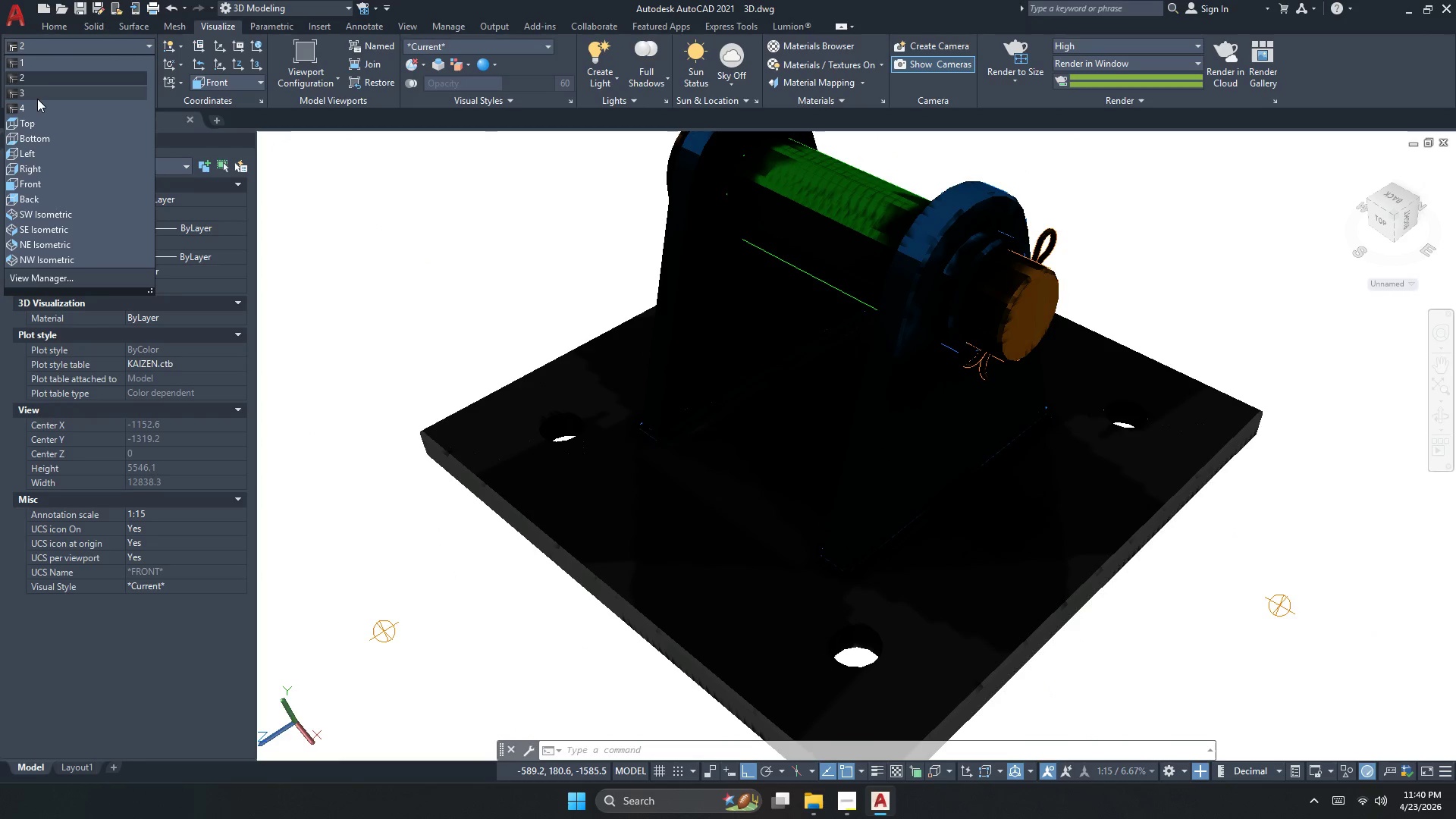 
left_click([33, 108])
 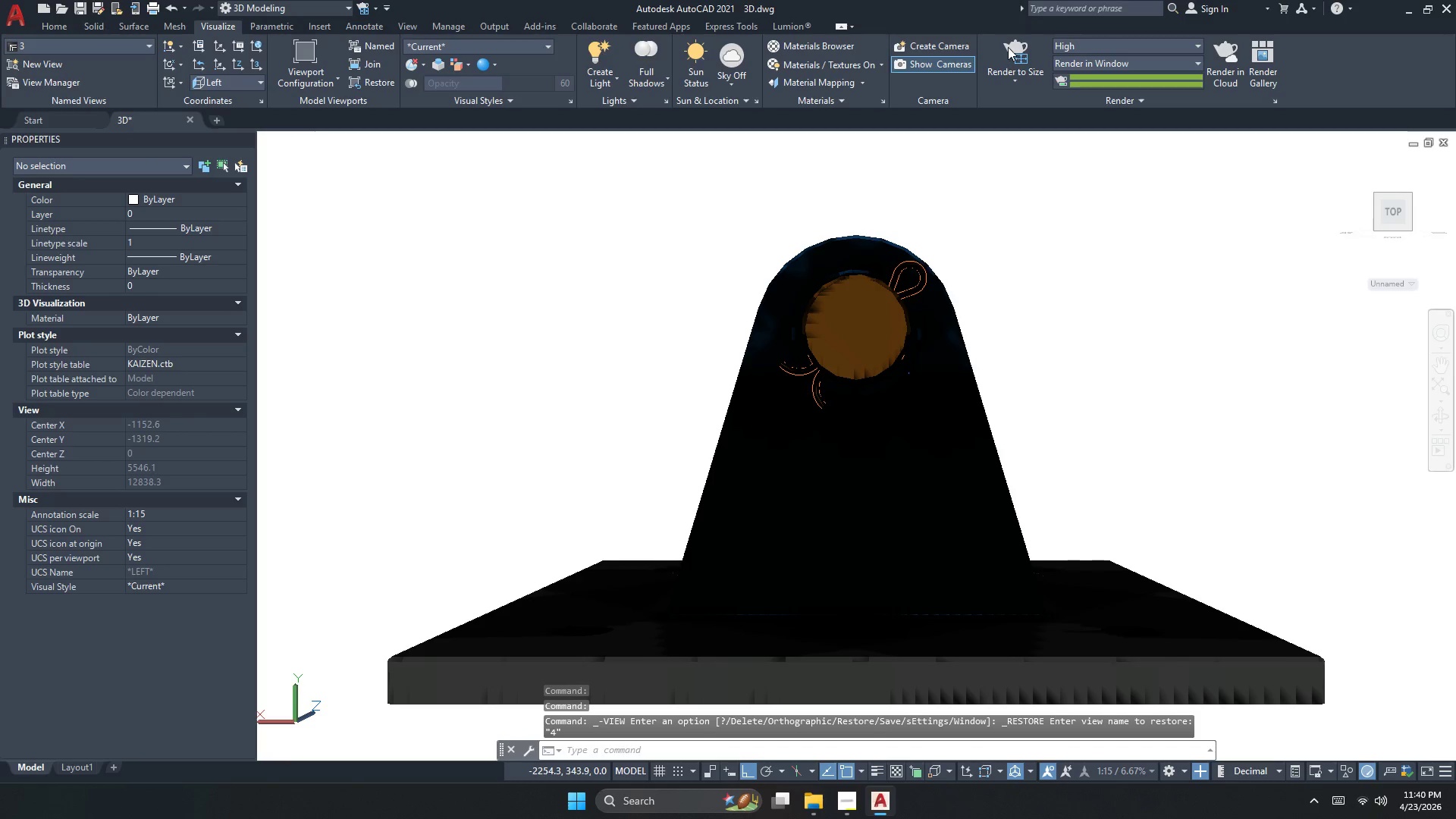 
wait(10.44)
 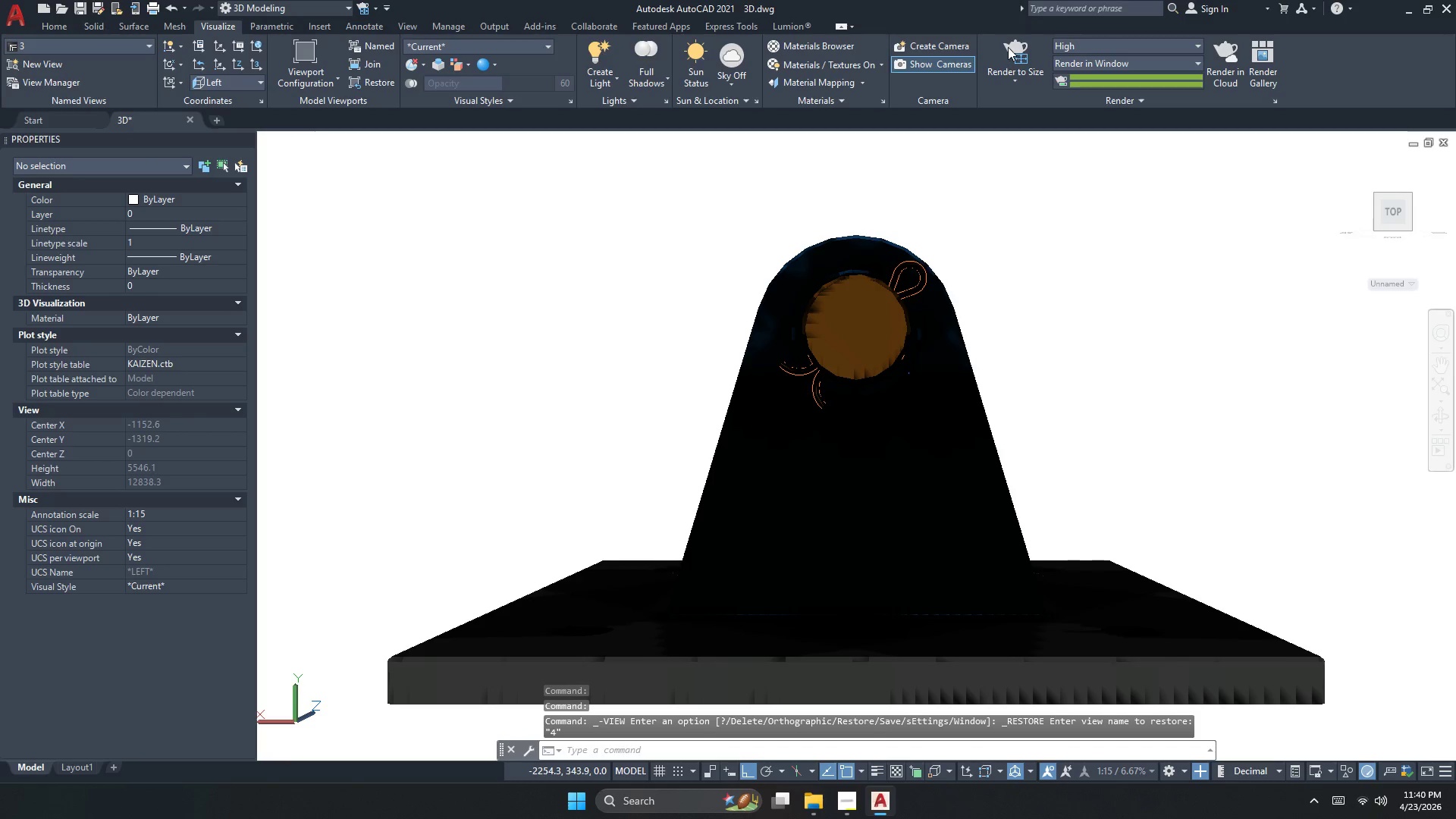 
scroll: coordinate [702, 320], scroll_direction: up, amount: 1.0
 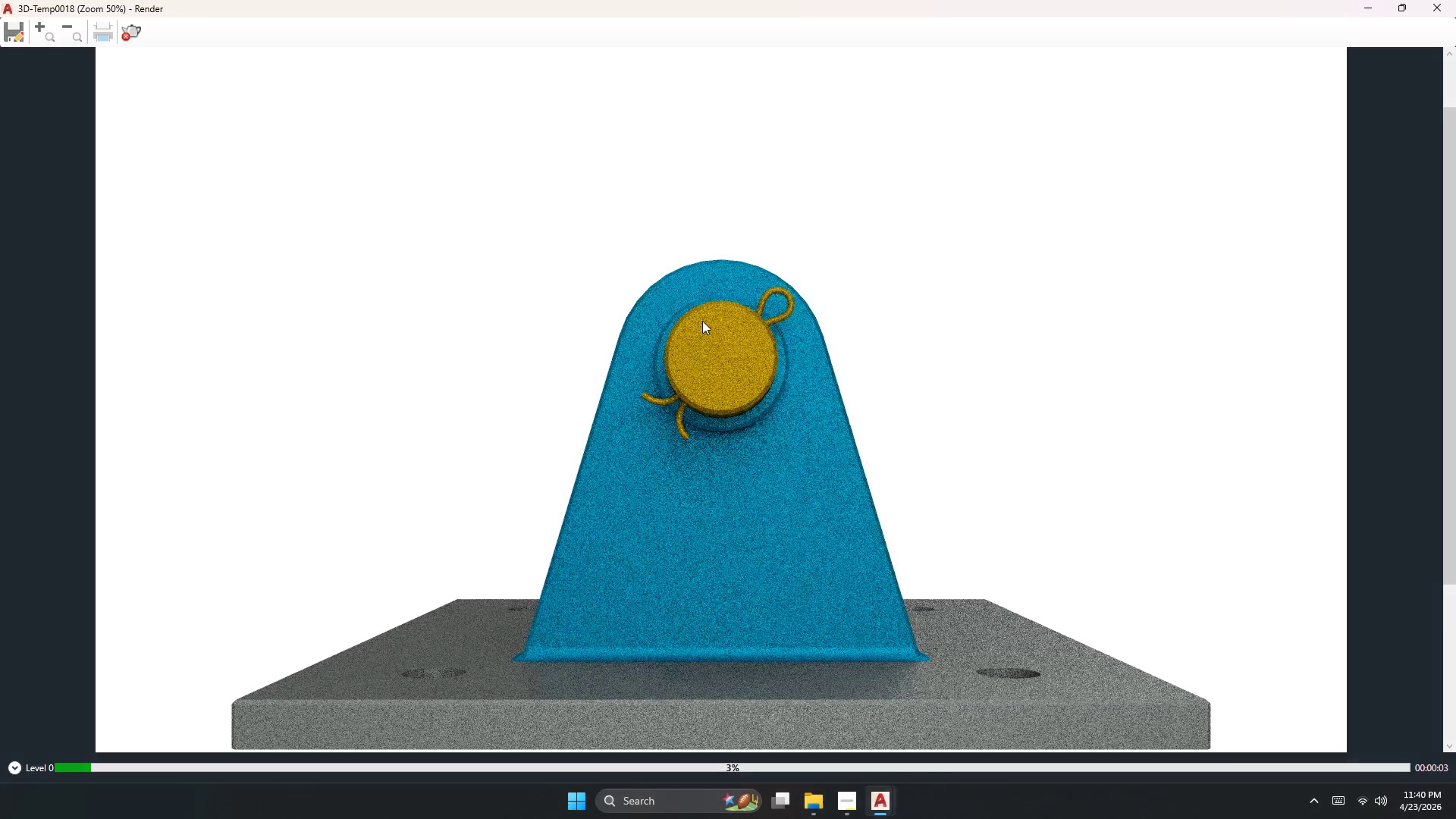 
scroll: coordinate [702, 321], scroll_direction: down, amount: 1.0
 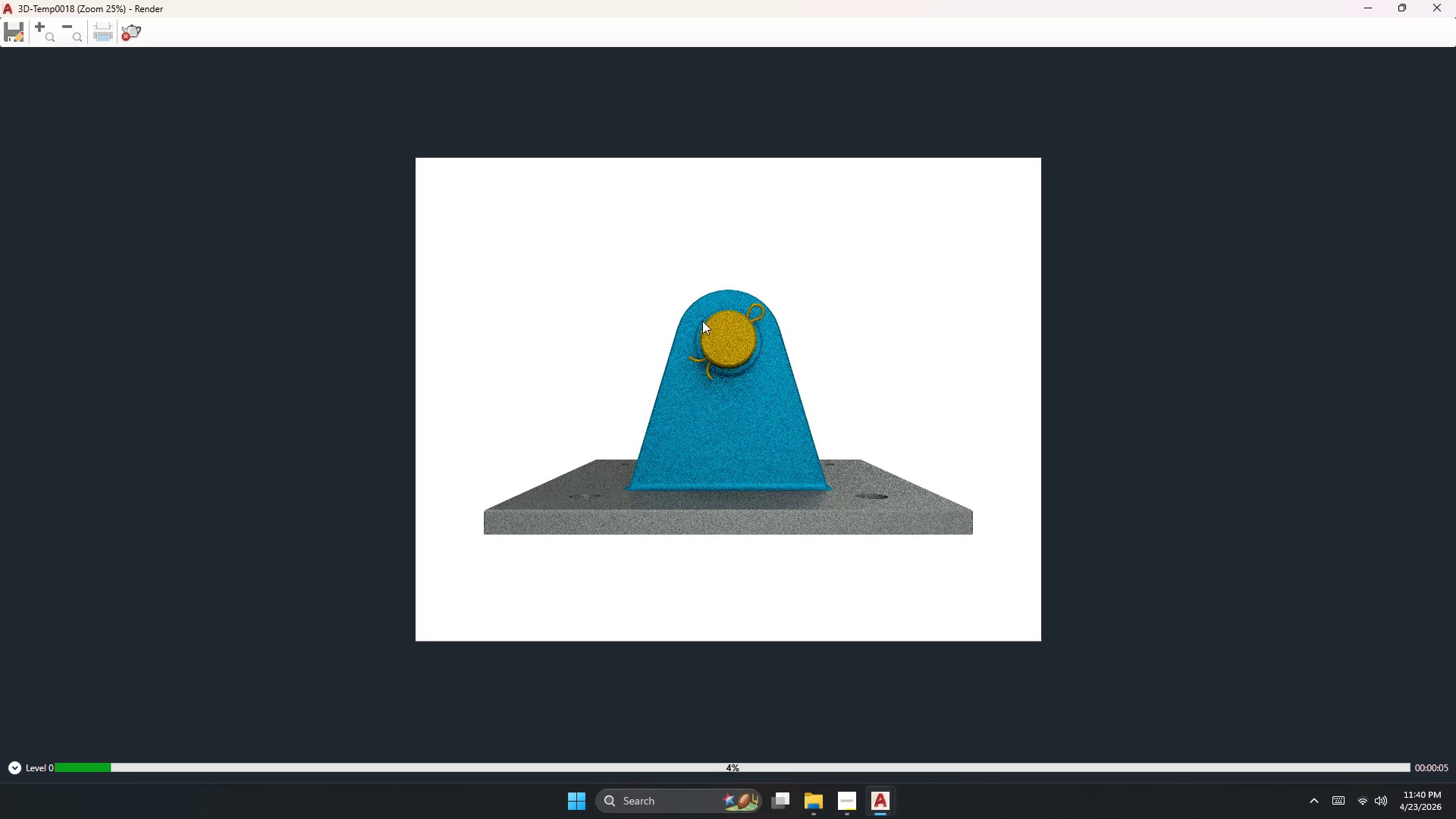 
scroll: coordinate [789, 315], scroll_direction: up, amount: 2.0
 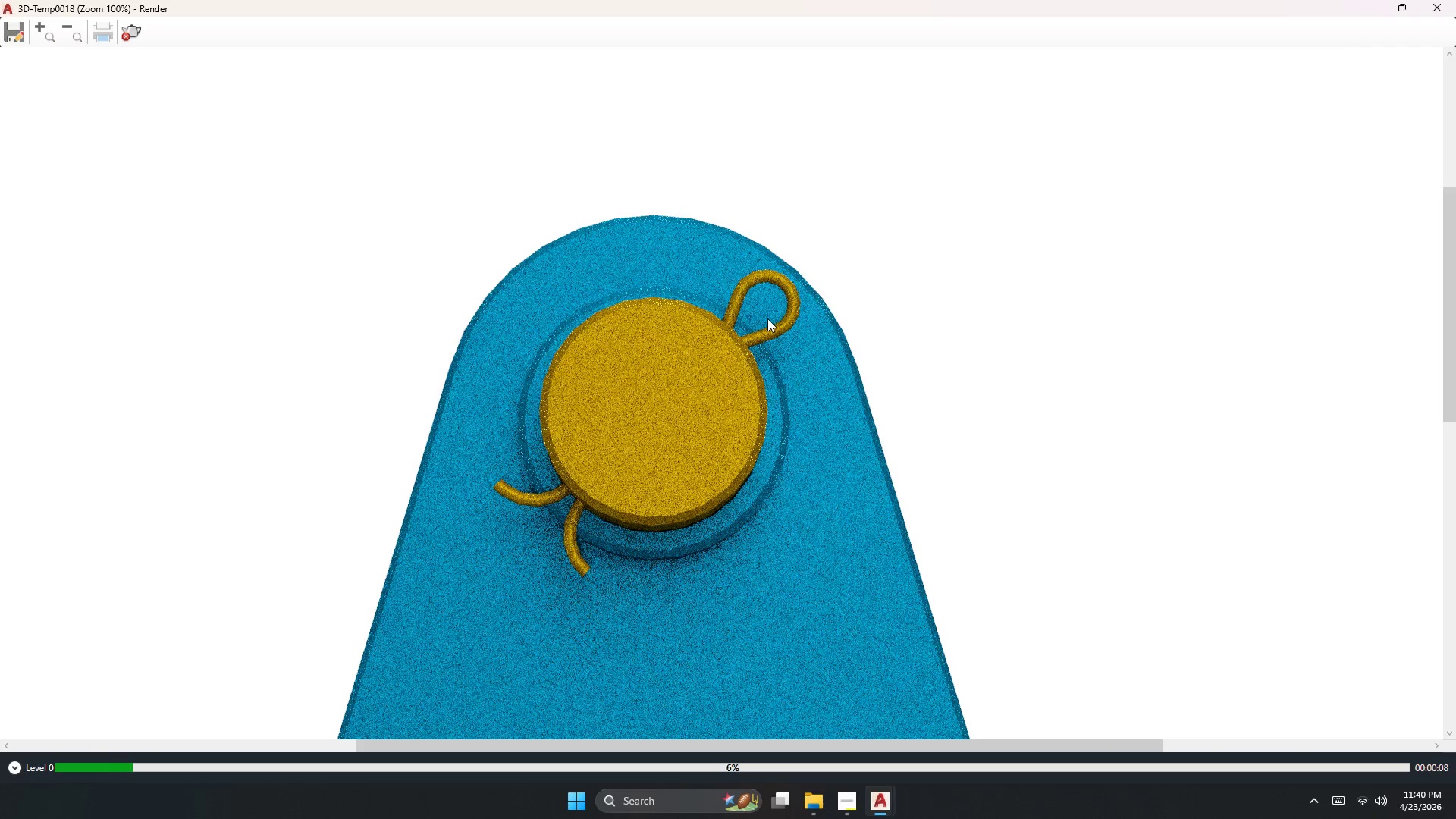 
scroll: coordinate [767, 318], scroll_direction: down, amount: 2.0
 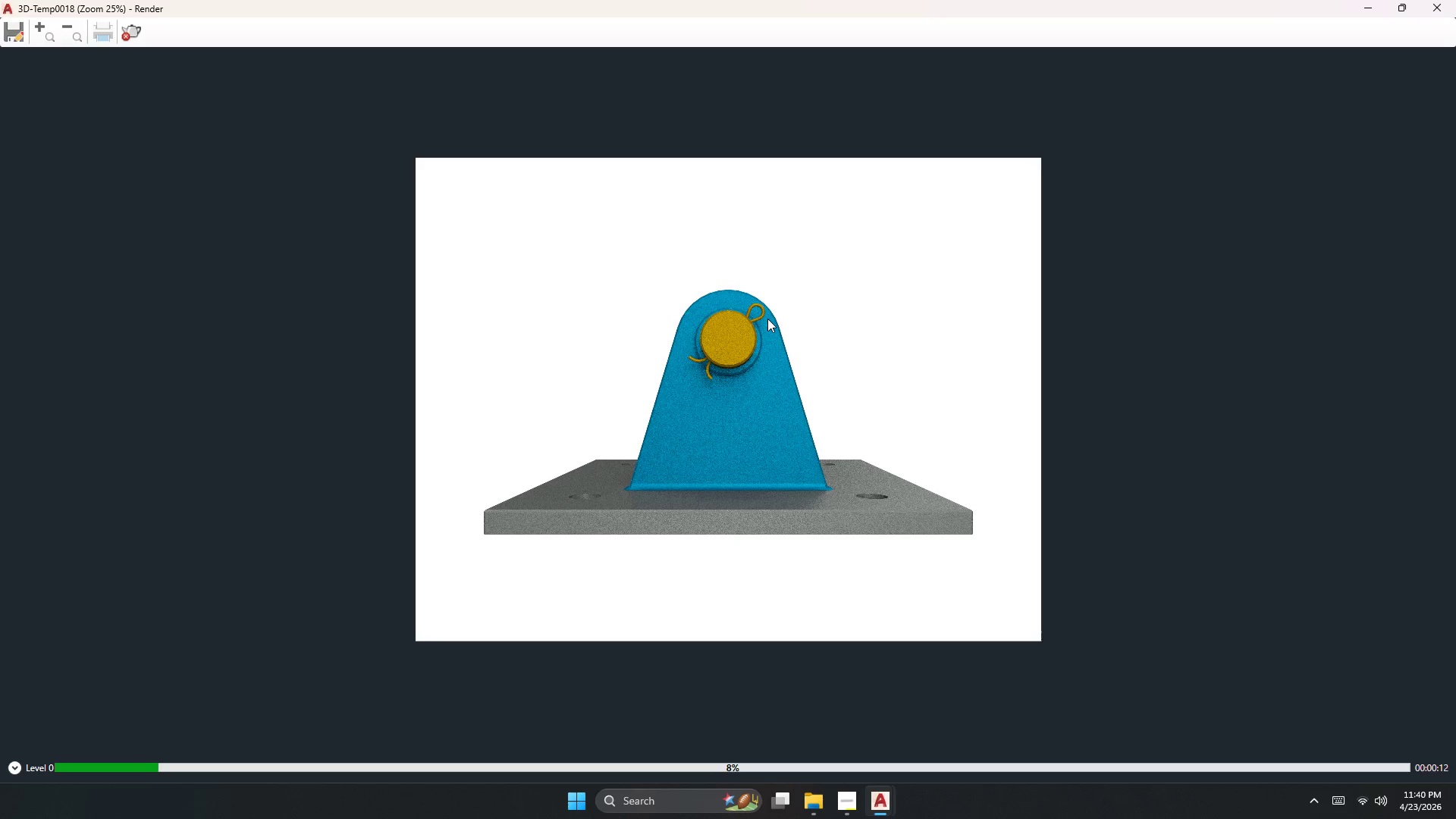 
scroll: coordinate [764, 321], scroll_direction: up, amount: 1.0
 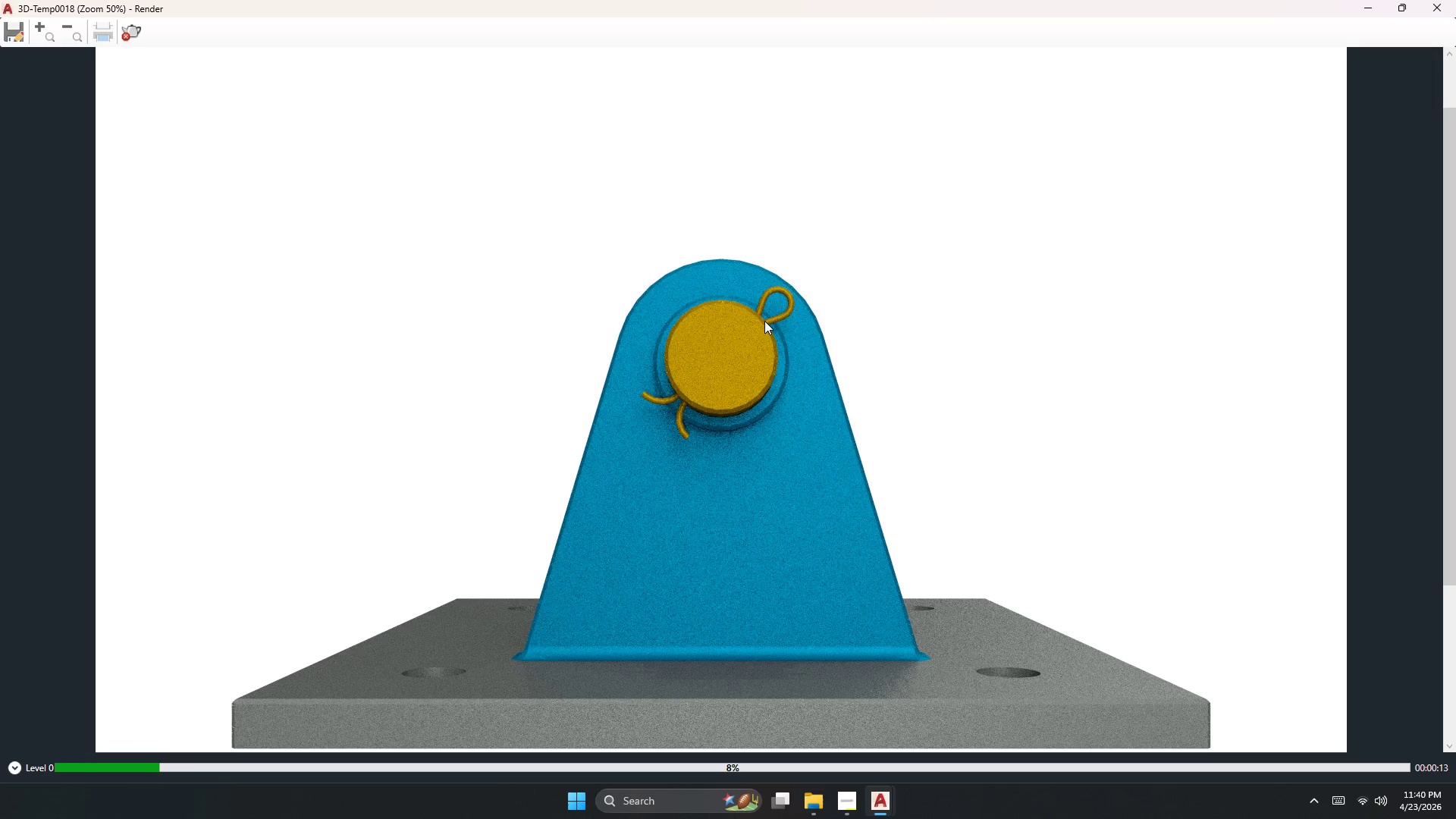 
scroll: coordinate [765, 316], scroll_direction: down, amount: 1.0
 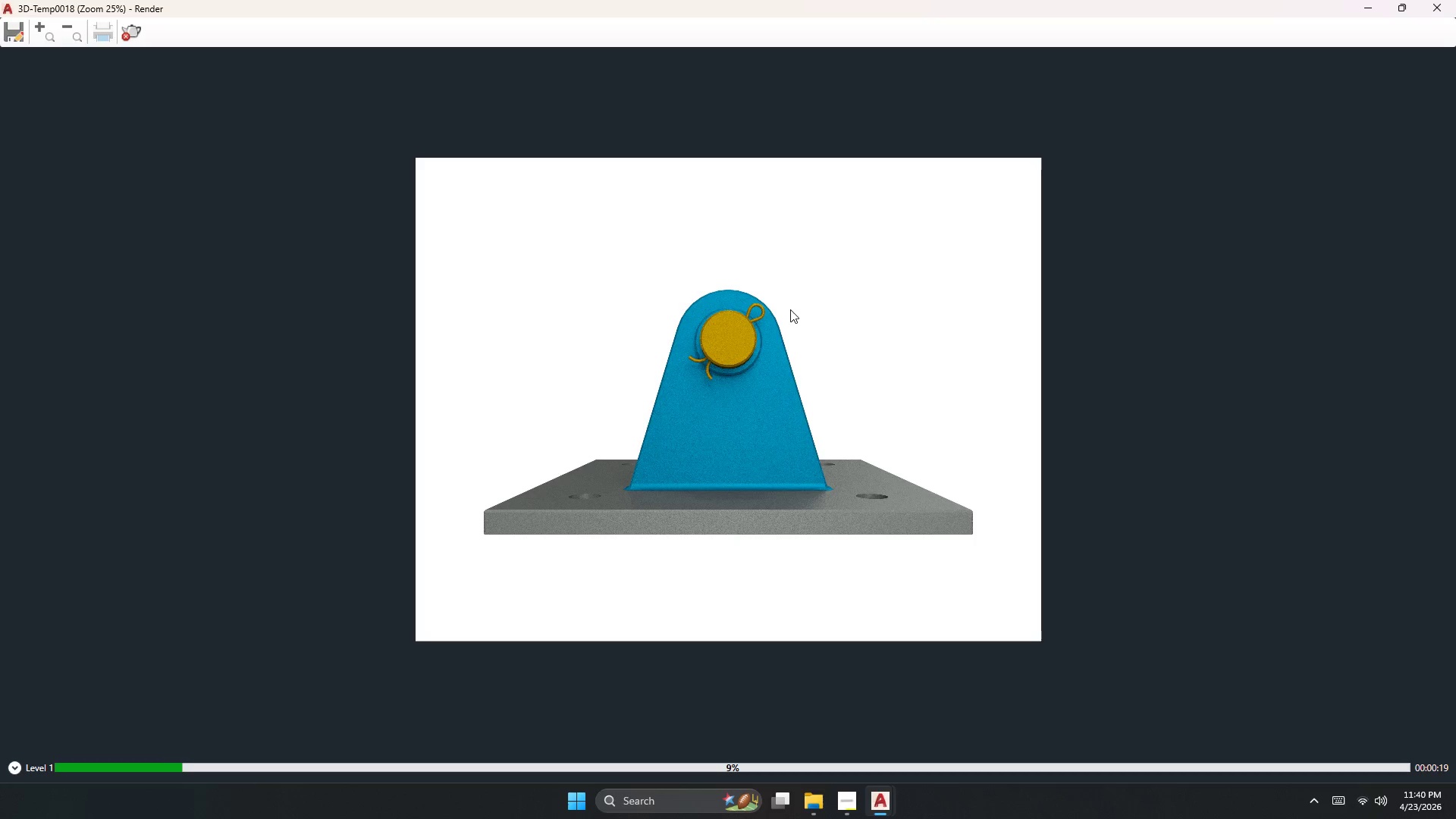 
wait(9.83)
 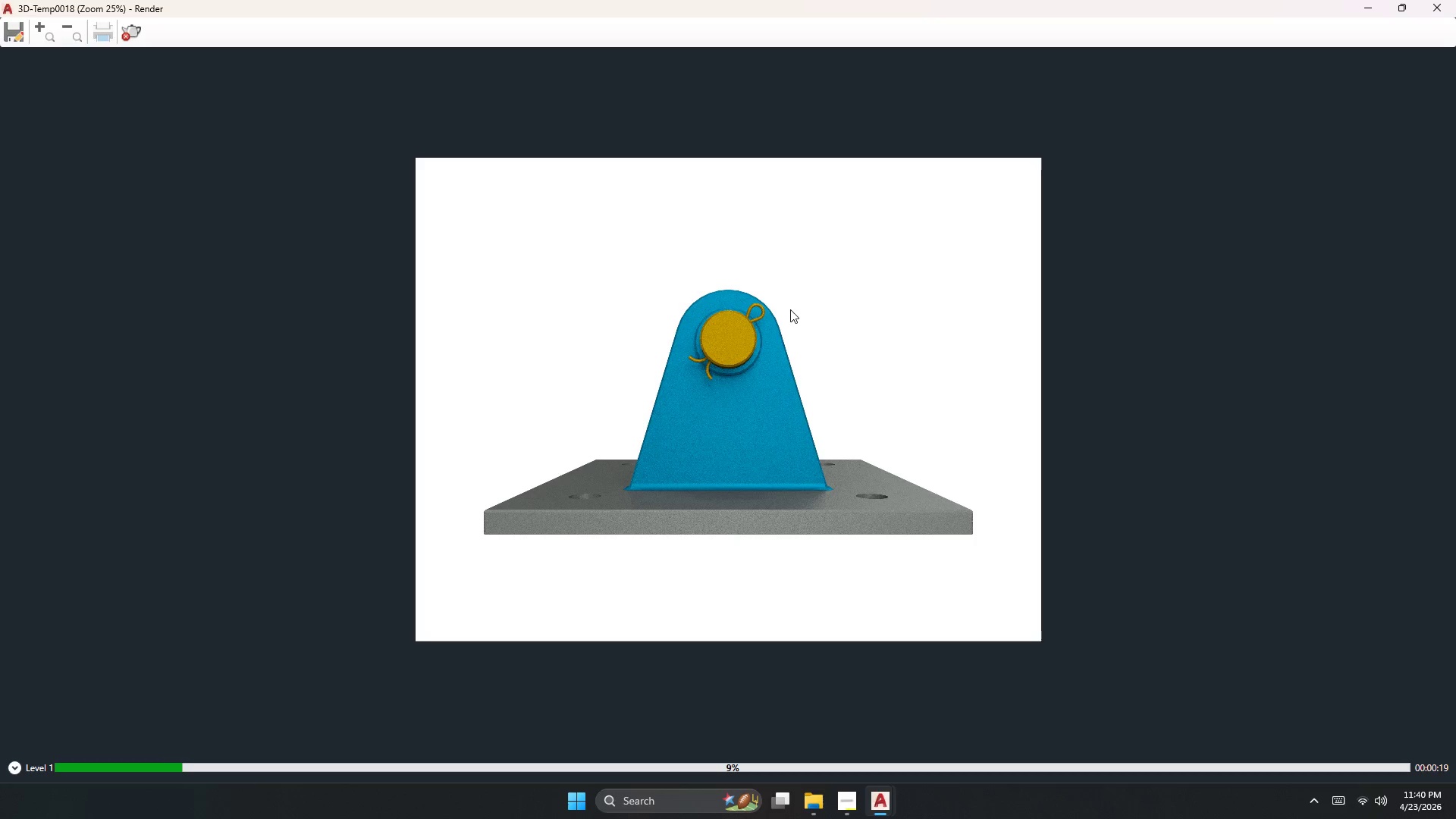 
scroll: coordinate [1235, 375], scroll_direction: none, amount: 0.0
 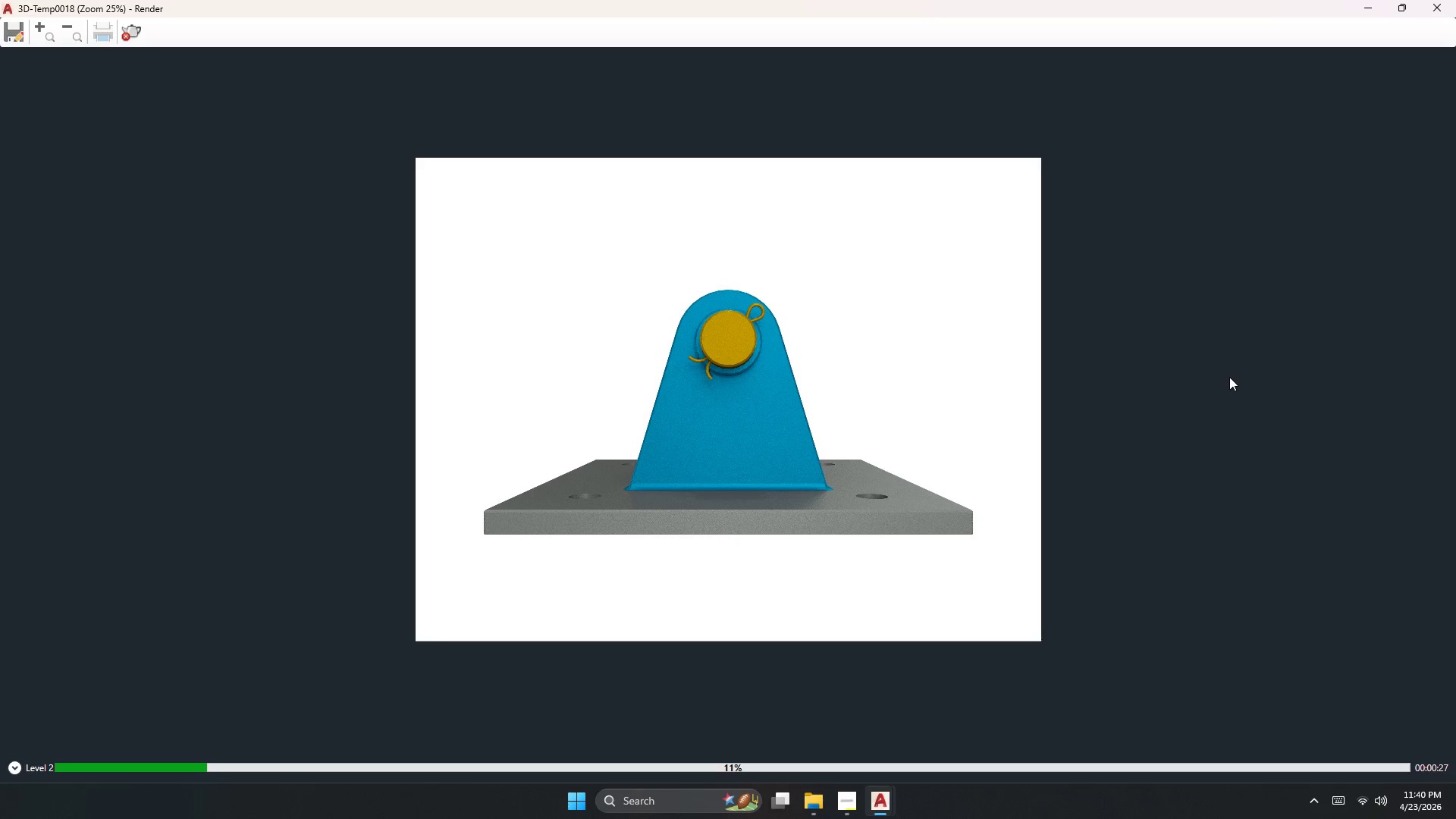 
wait(7.57)
 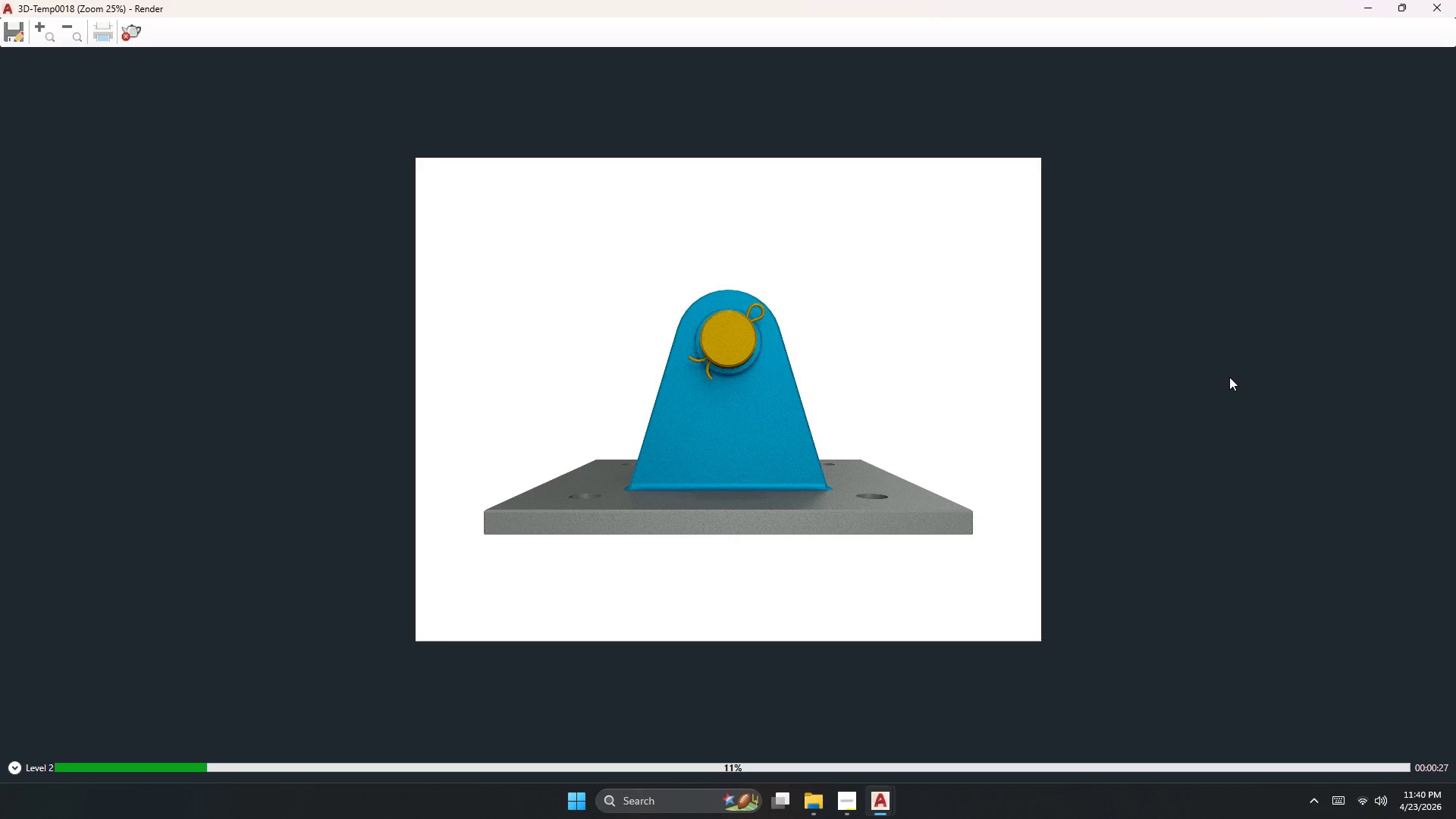 
scroll: coordinate [1078, 602], scroll_direction: down, amount: 1.0
 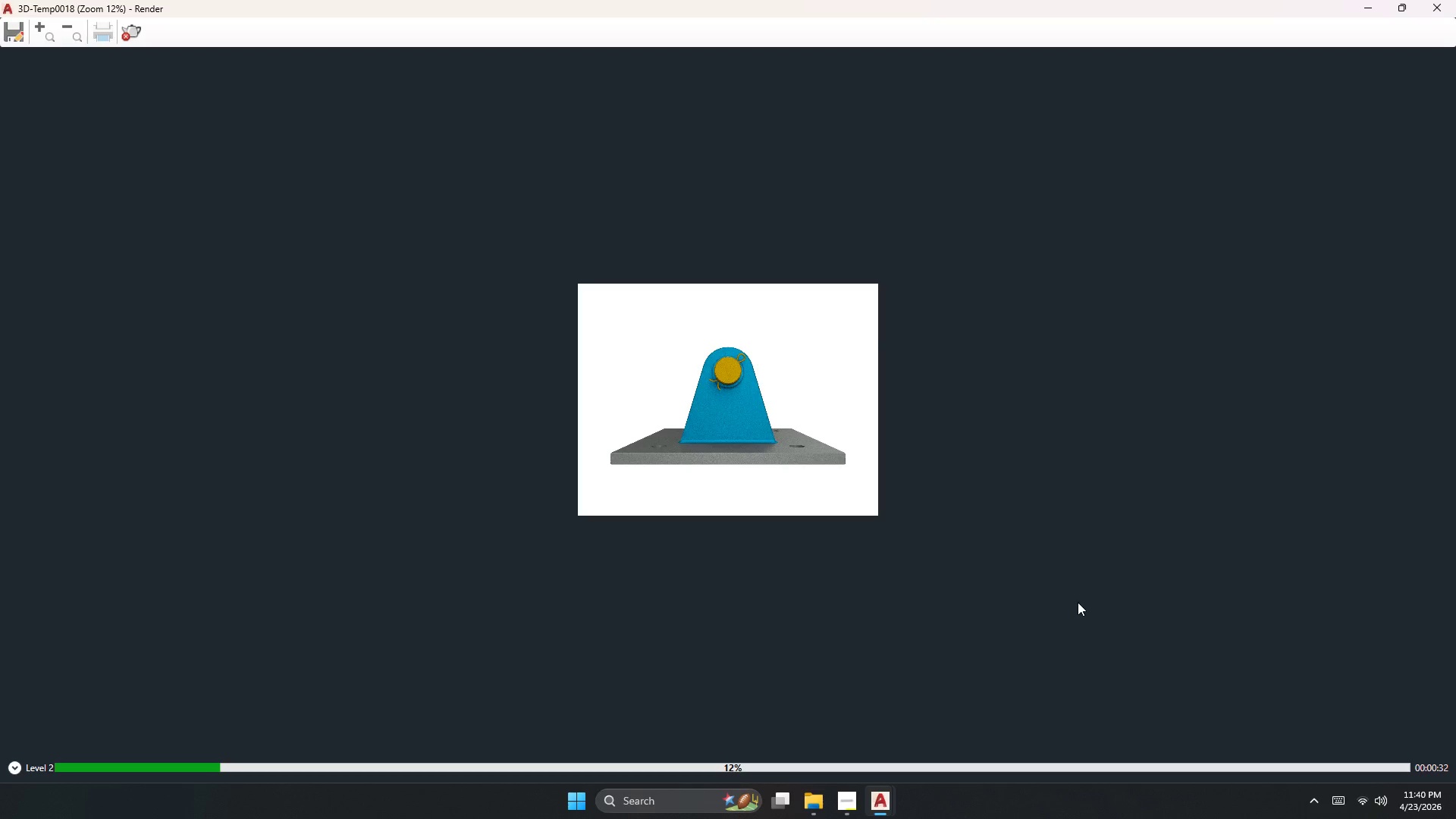 
scroll: coordinate [1083, 597], scroll_direction: up, amount: 2.0
 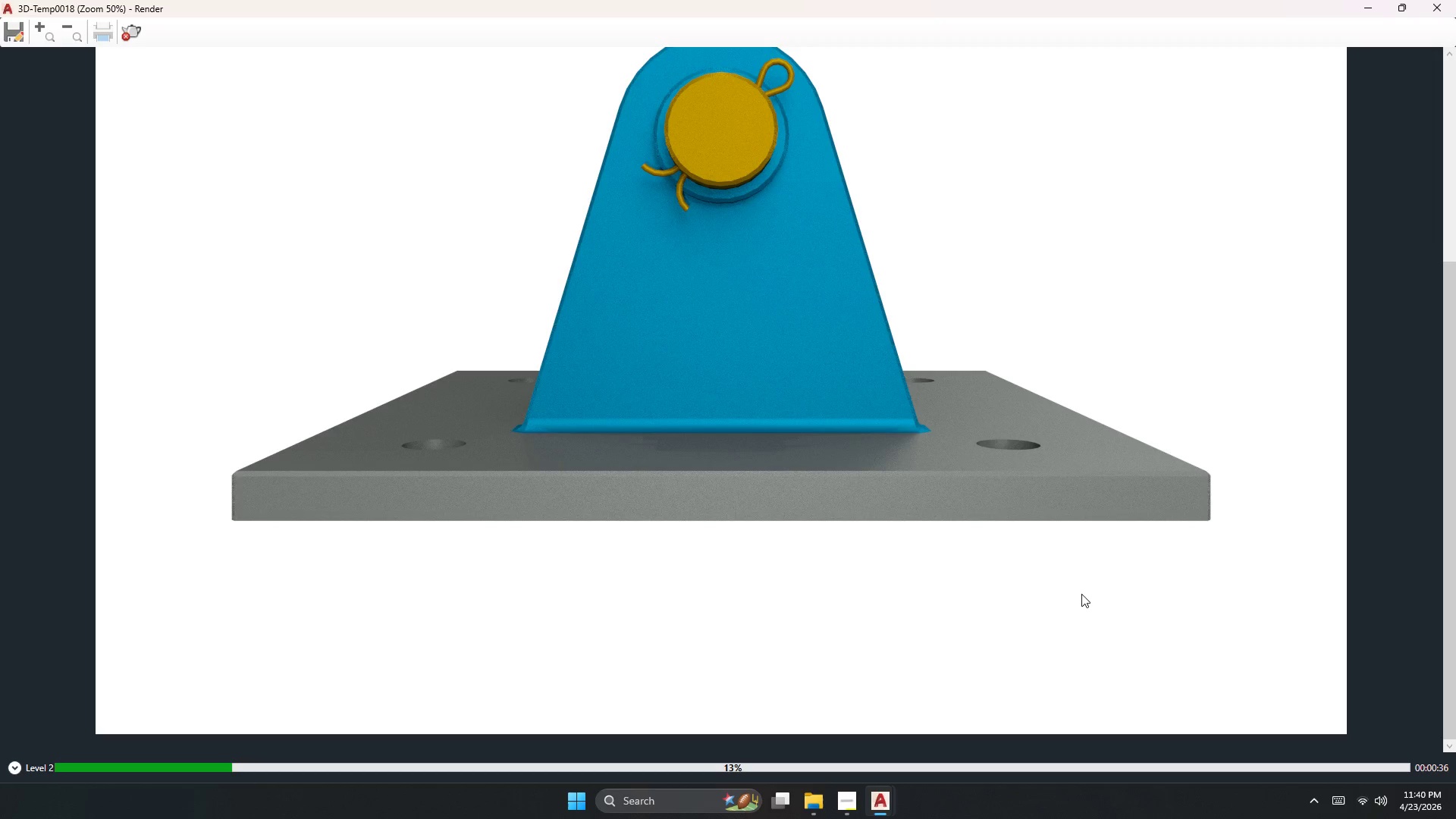 
scroll: coordinate [1082, 594], scroll_direction: down, amount: 2.0
 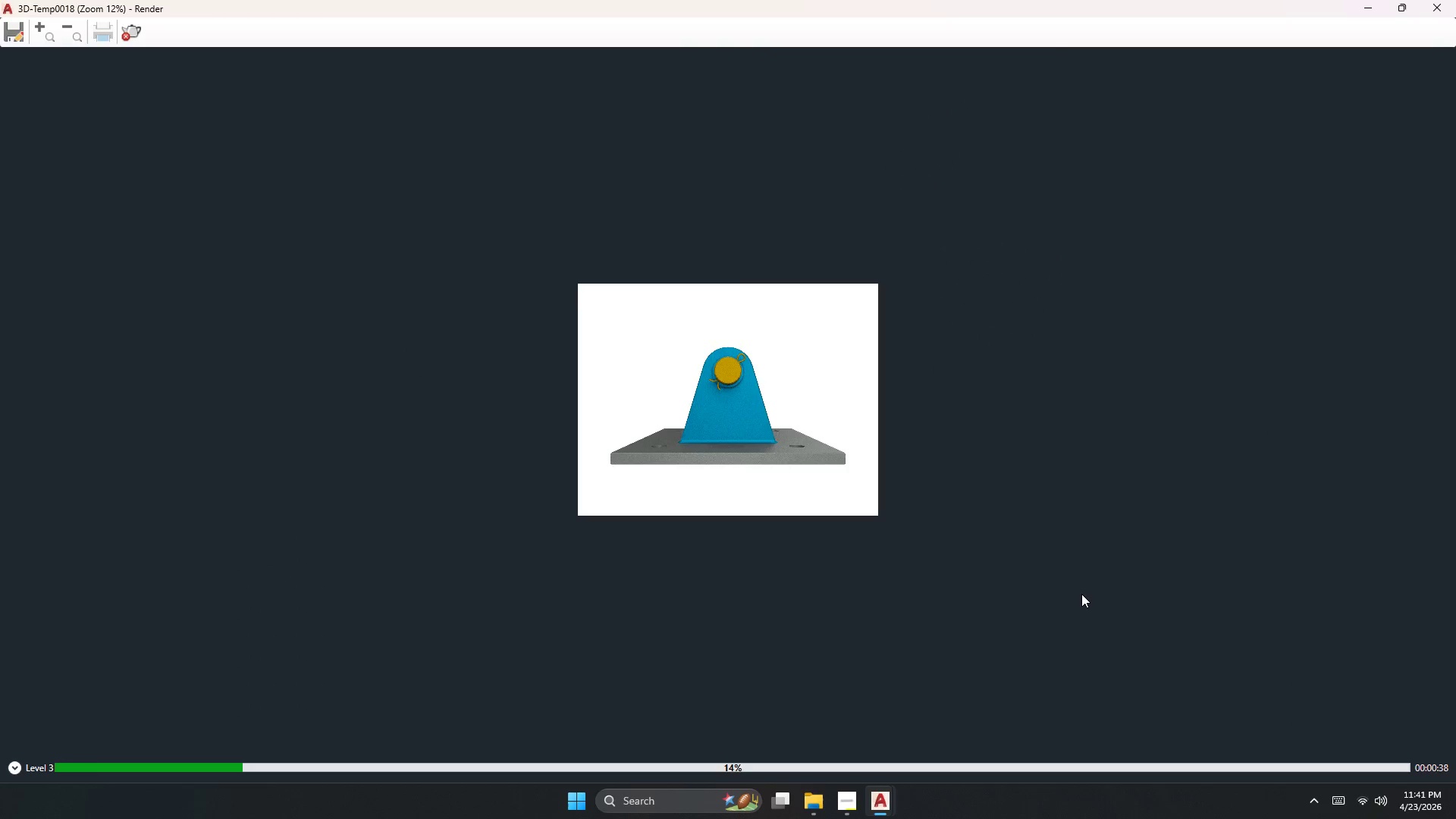 
scroll: coordinate [1078, 594], scroll_direction: up, amount: 2.0
 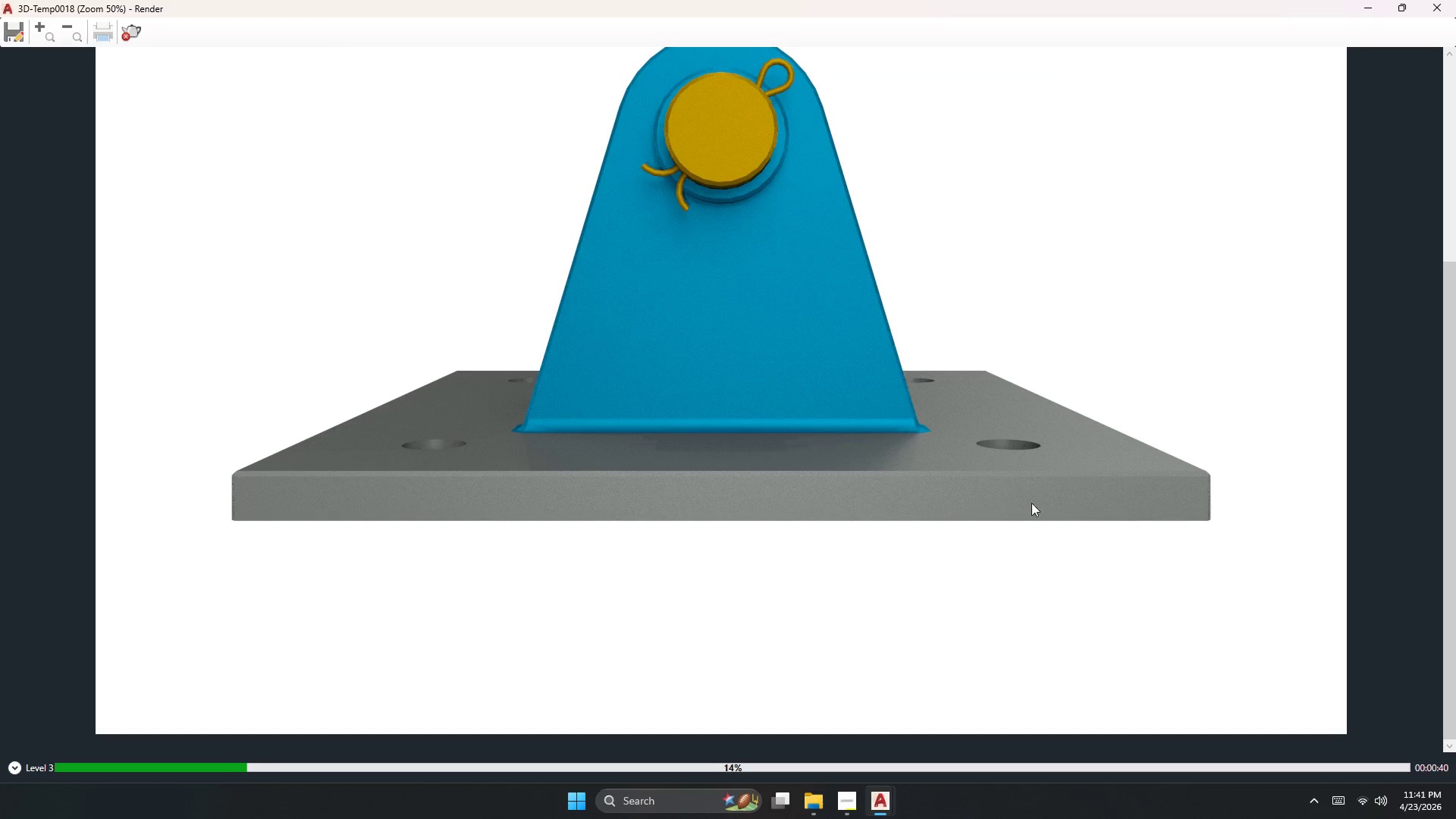 
left_click_drag(start_coordinate=[1030, 479], to_coordinate=[1022, 613])
 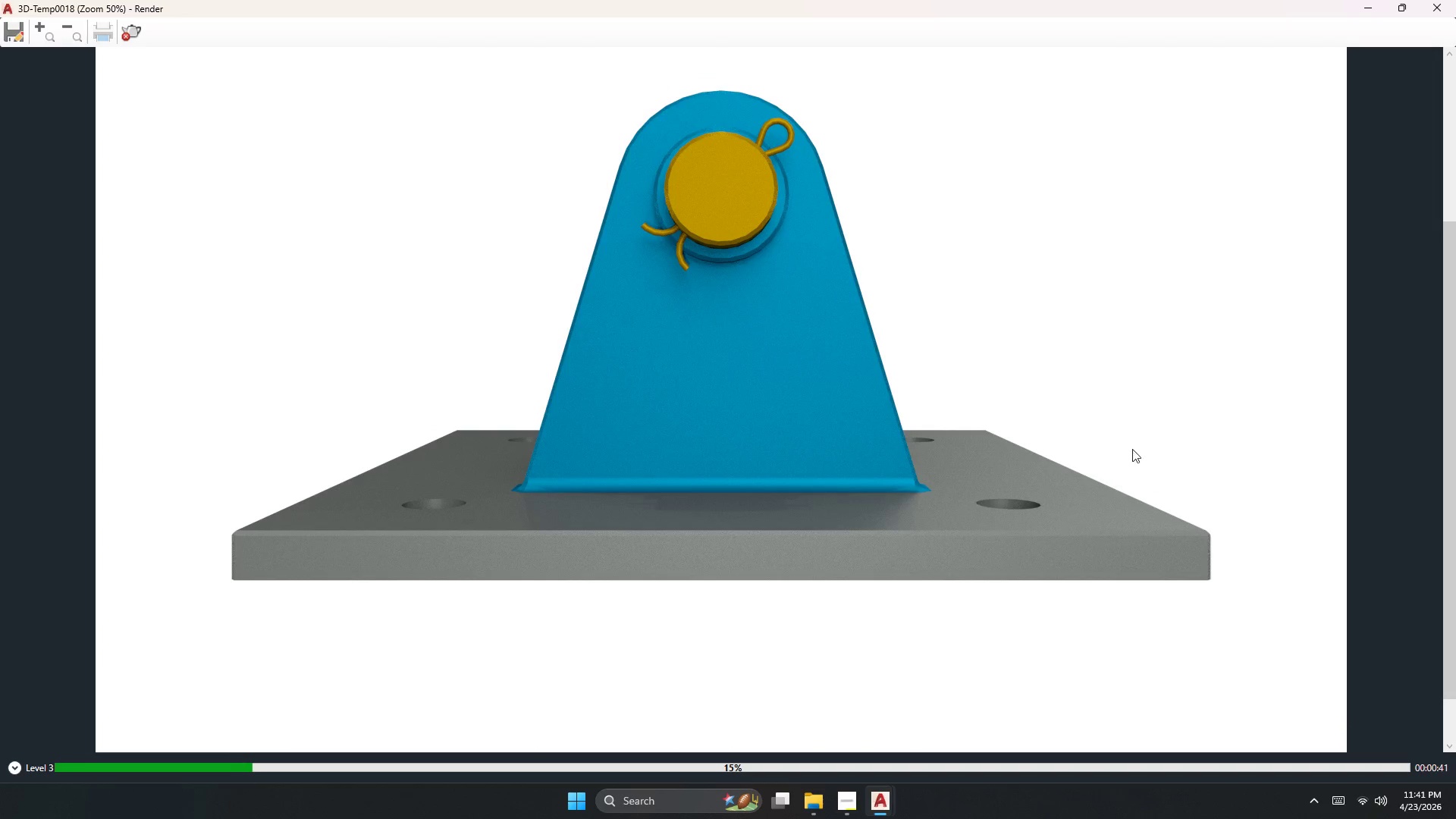 
left_click_drag(start_coordinate=[1132, 449], to_coordinate=[1068, 614])
 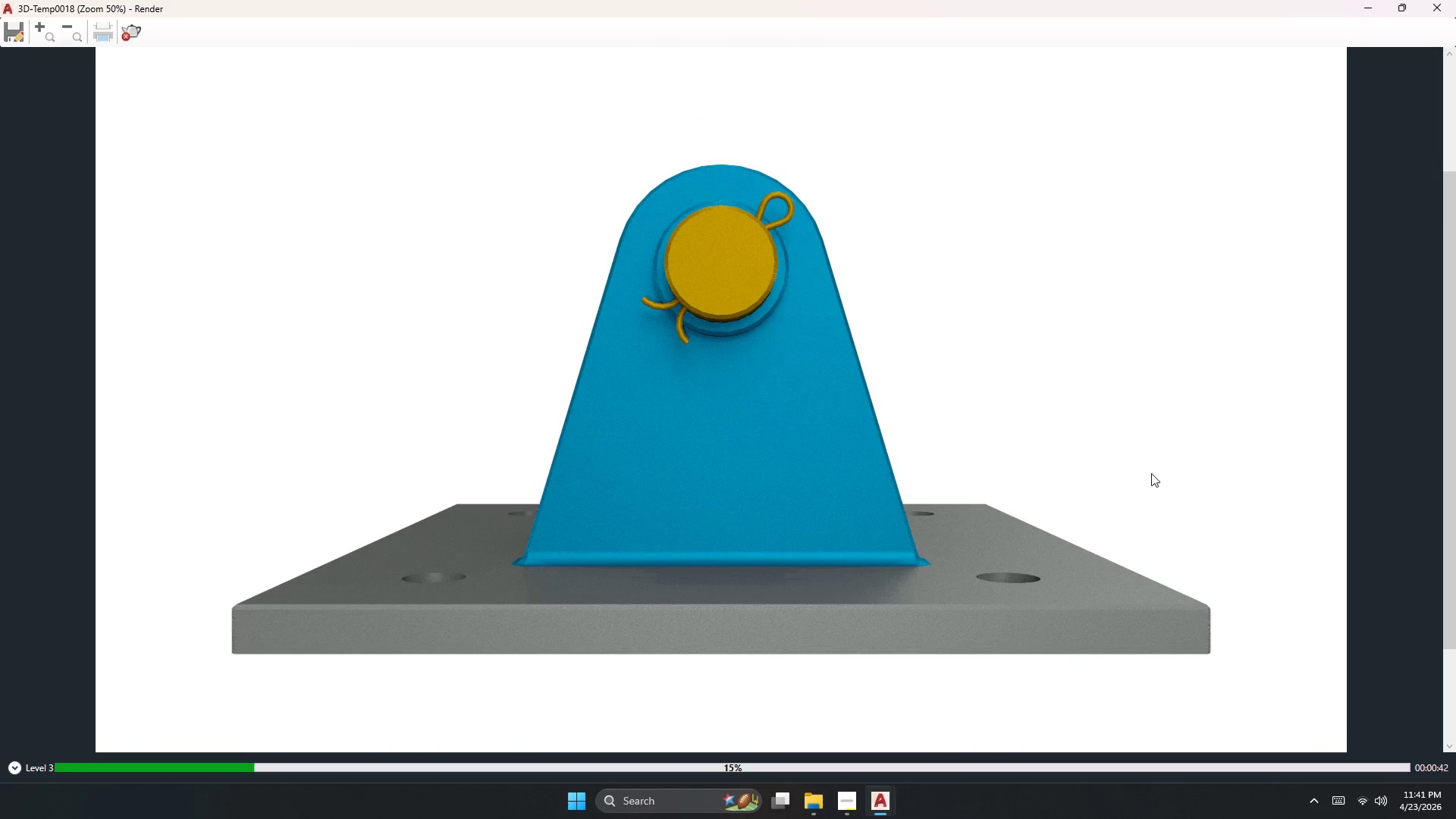 
left_click_drag(start_coordinate=[1151, 473], to_coordinate=[1094, 625])
 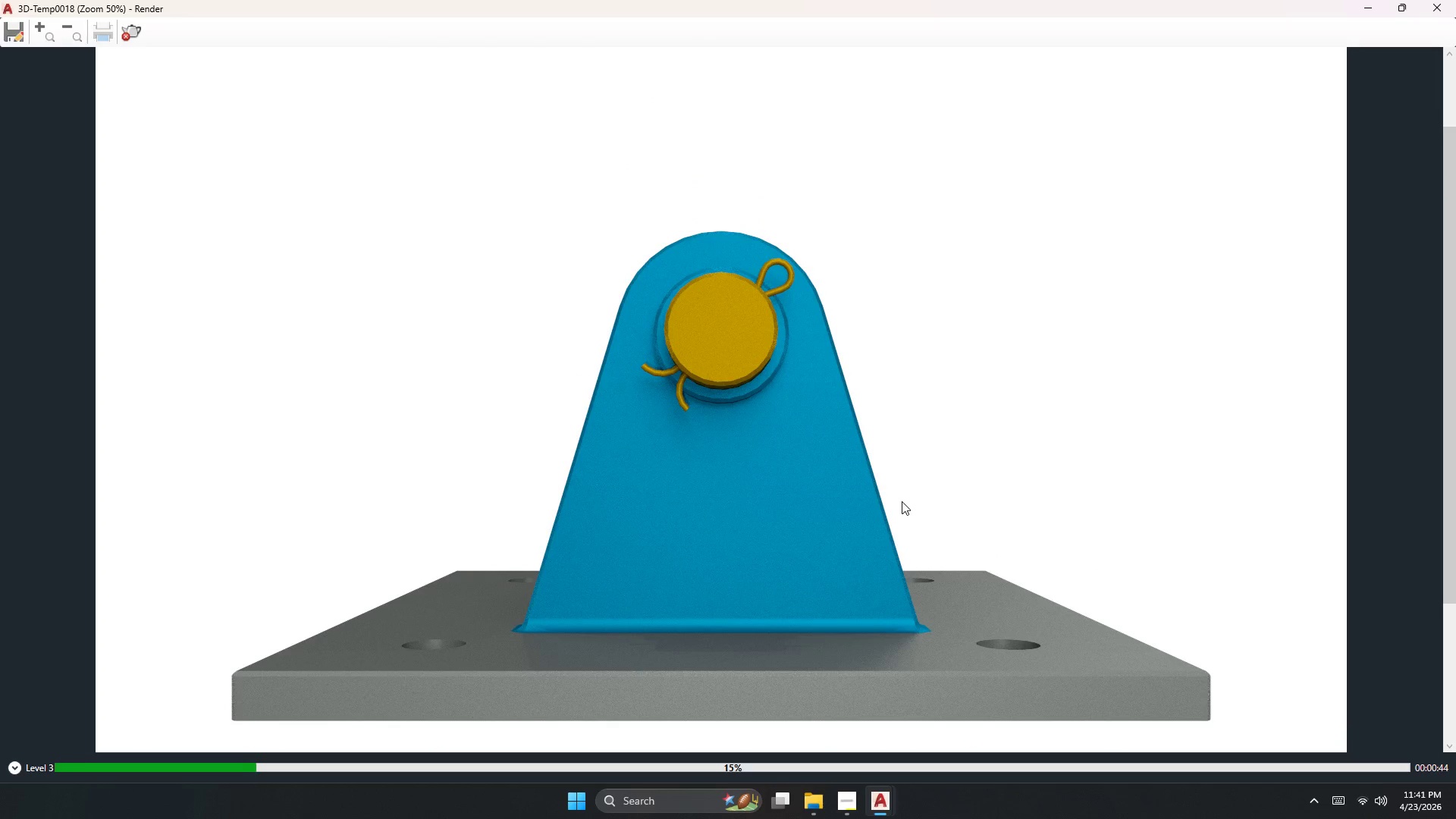 
scroll: coordinate [914, 522], scroll_direction: none, amount: 0.0
 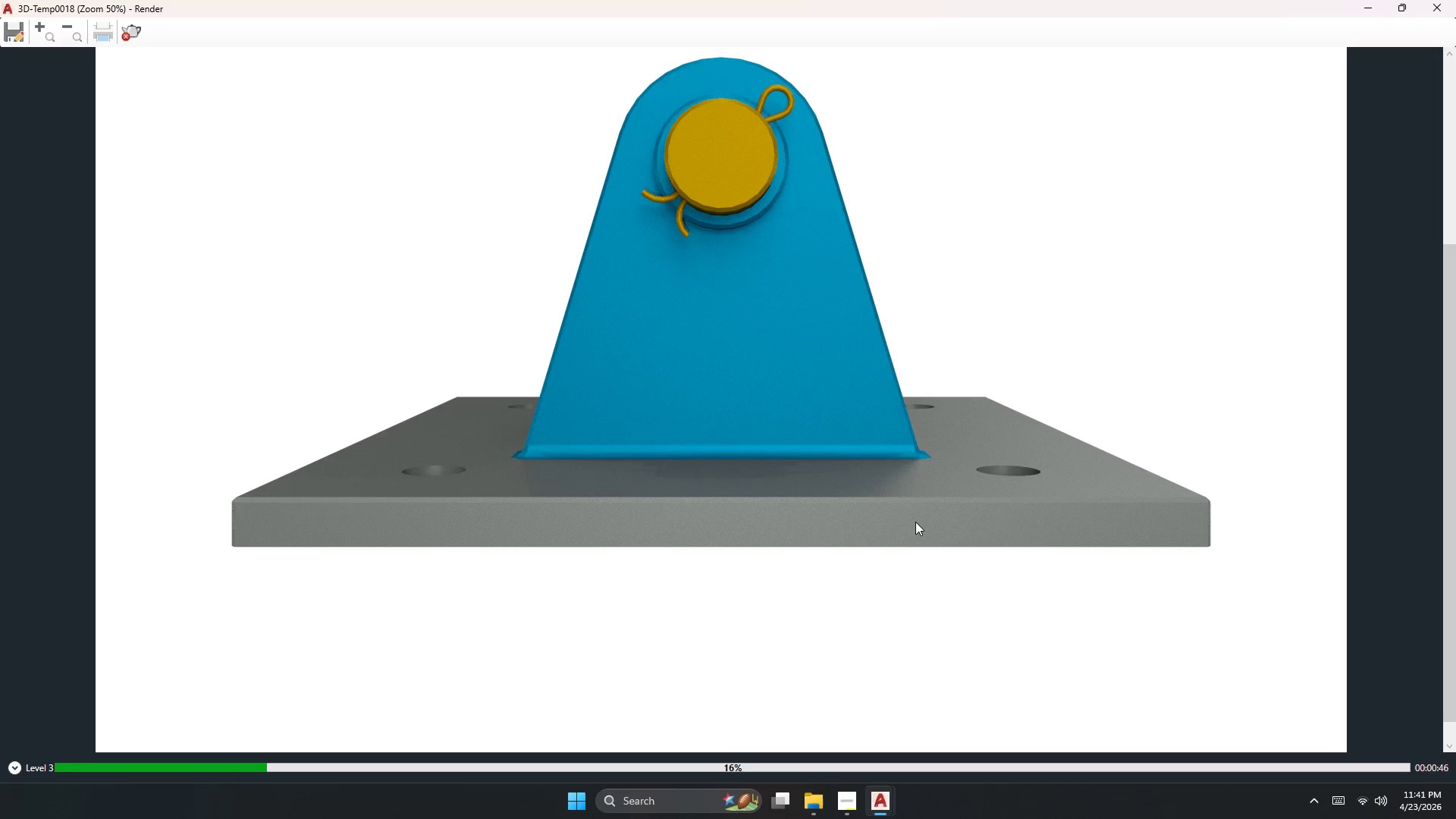 
scroll: coordinate [918, 520], scroll_direction: down, amount: 1.0
 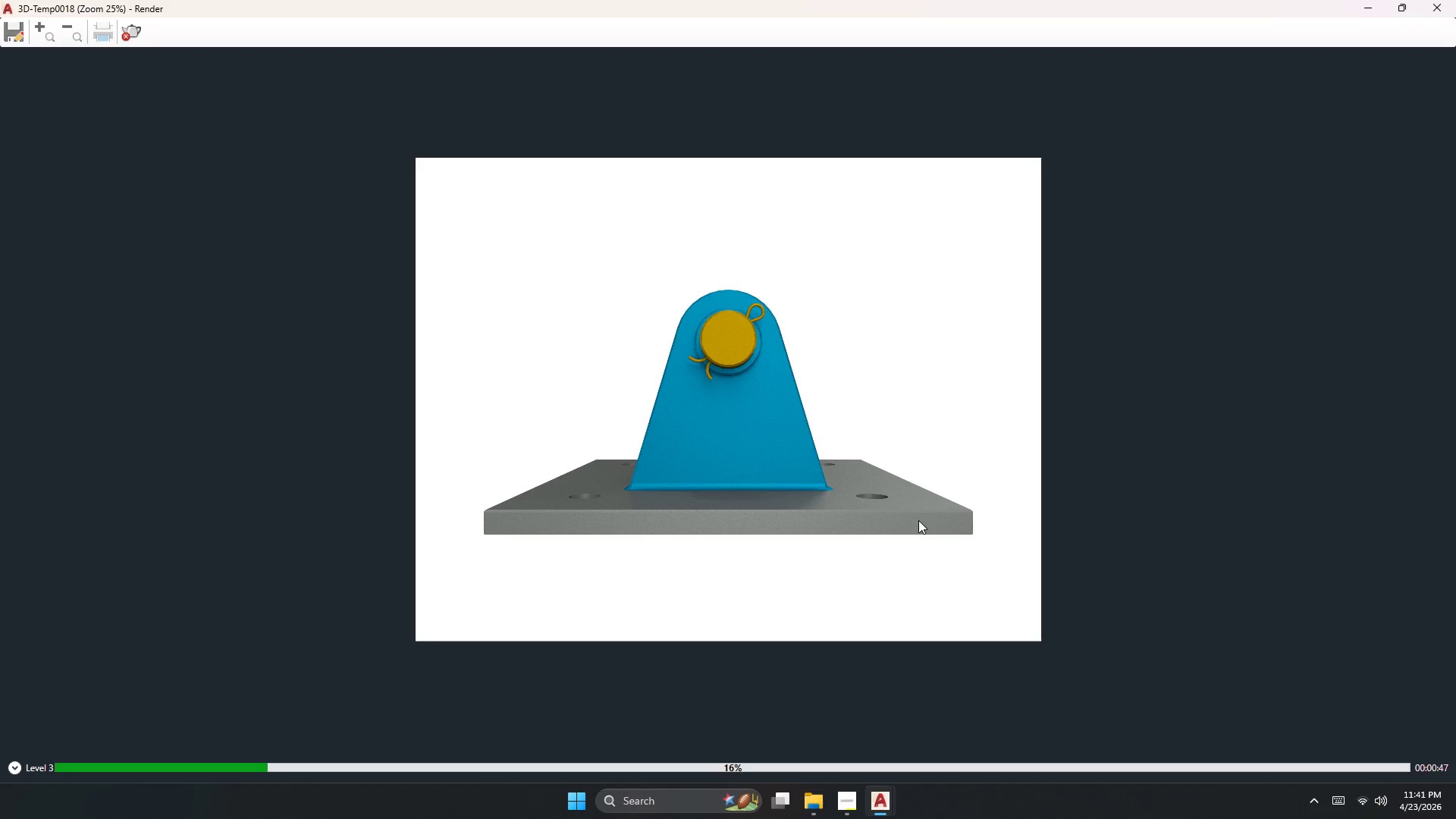 
scroll: coordinate [919, 520], scroll_direction: up, amount: 1.0
 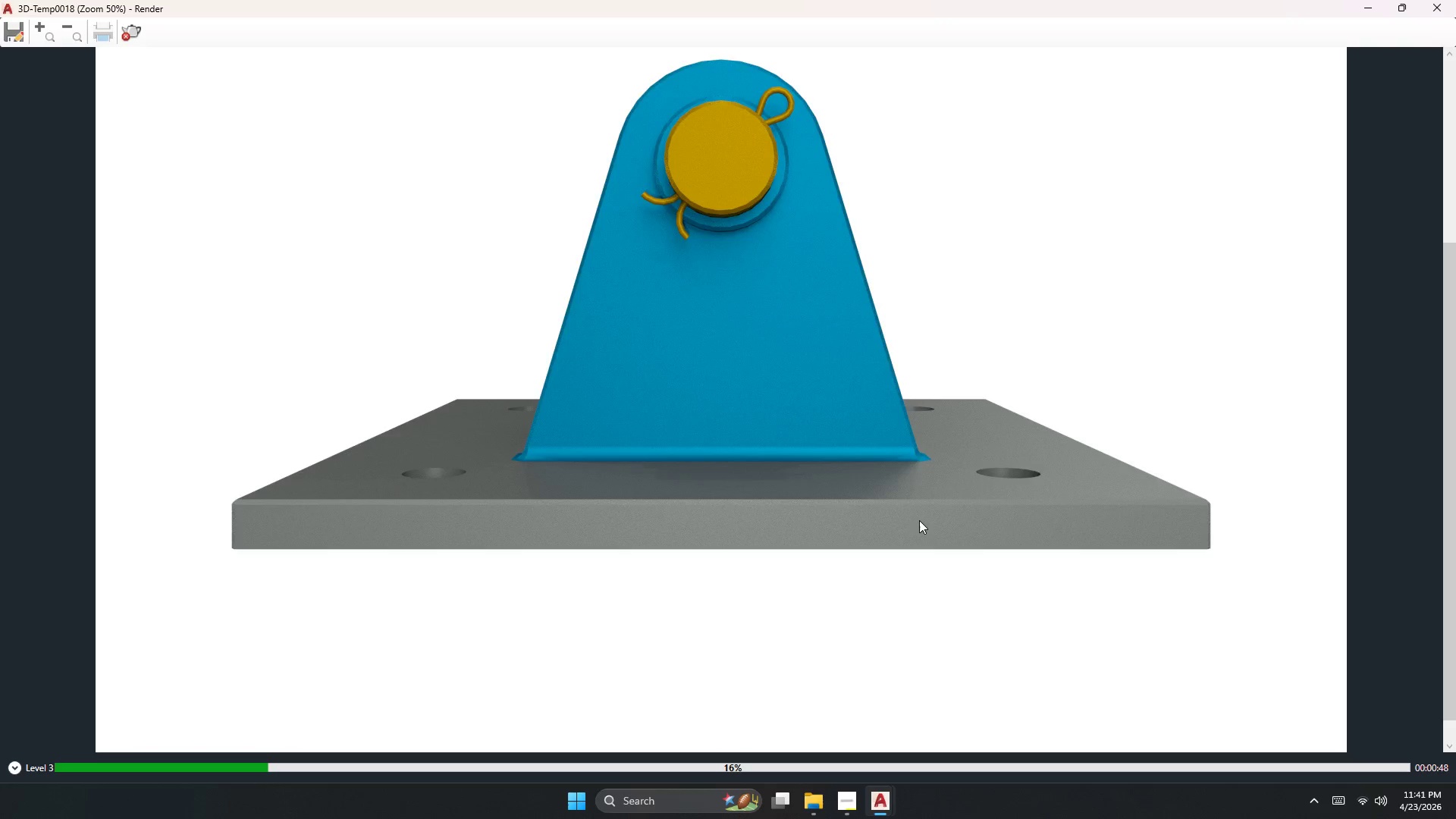 
scroll: coordinate [919, 520], scroll_direction: none, amount: 0.0
 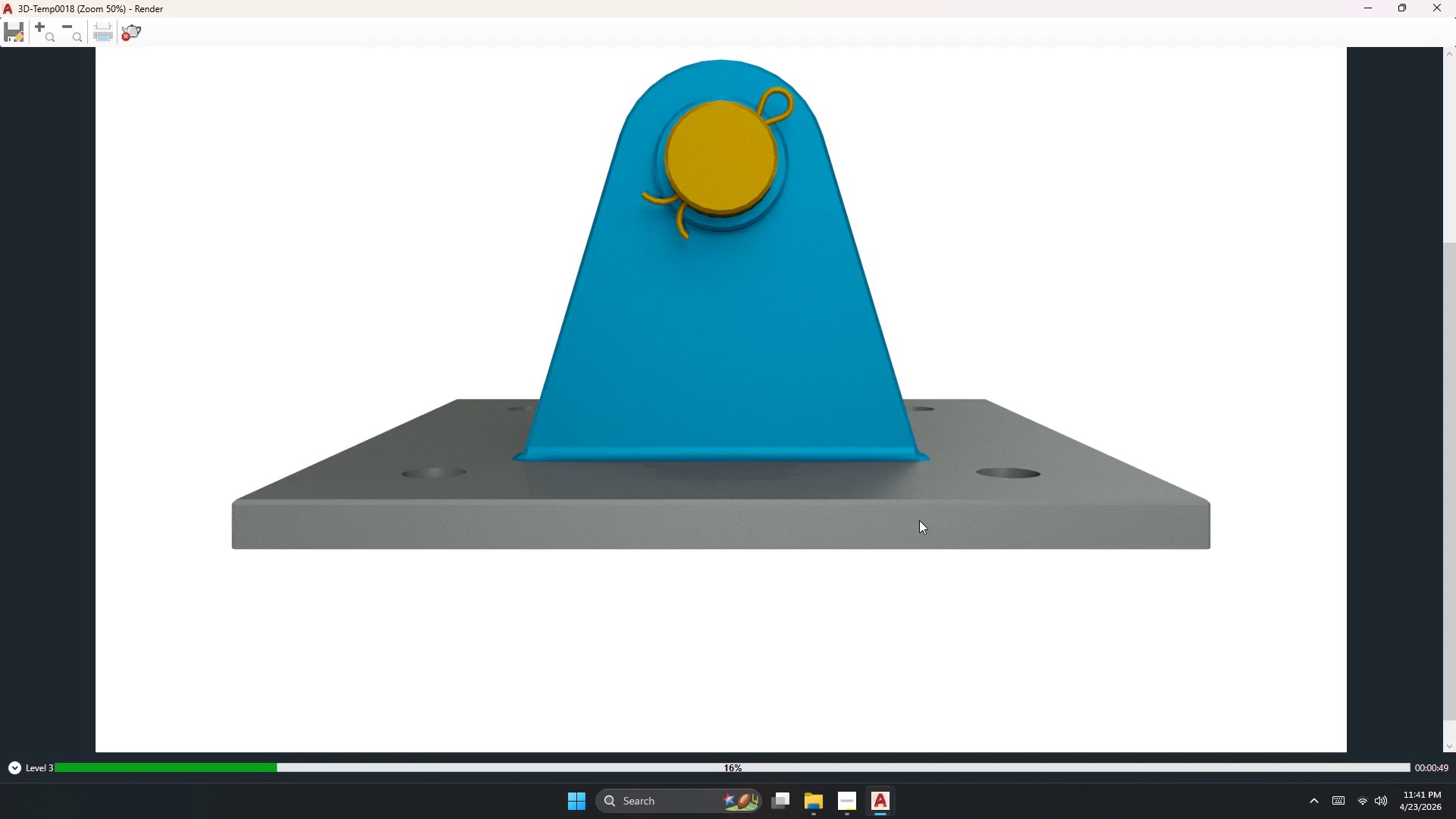 
scroll: coordinate [919, 520], scroll_direction: down, amount: 1.0
 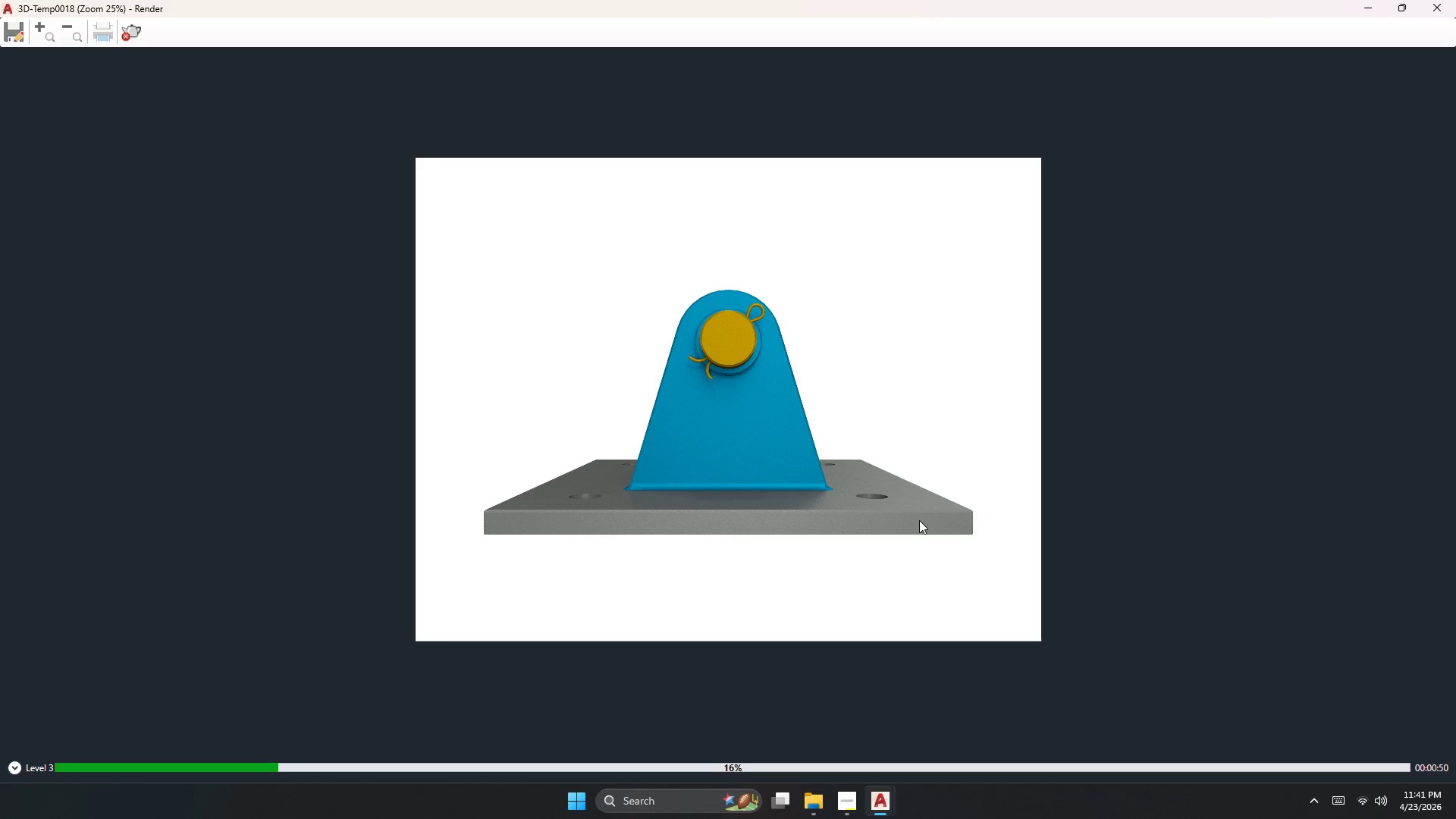 
scroll: coordinate [919, 520], scroll_direction: up, amount: 1.0
 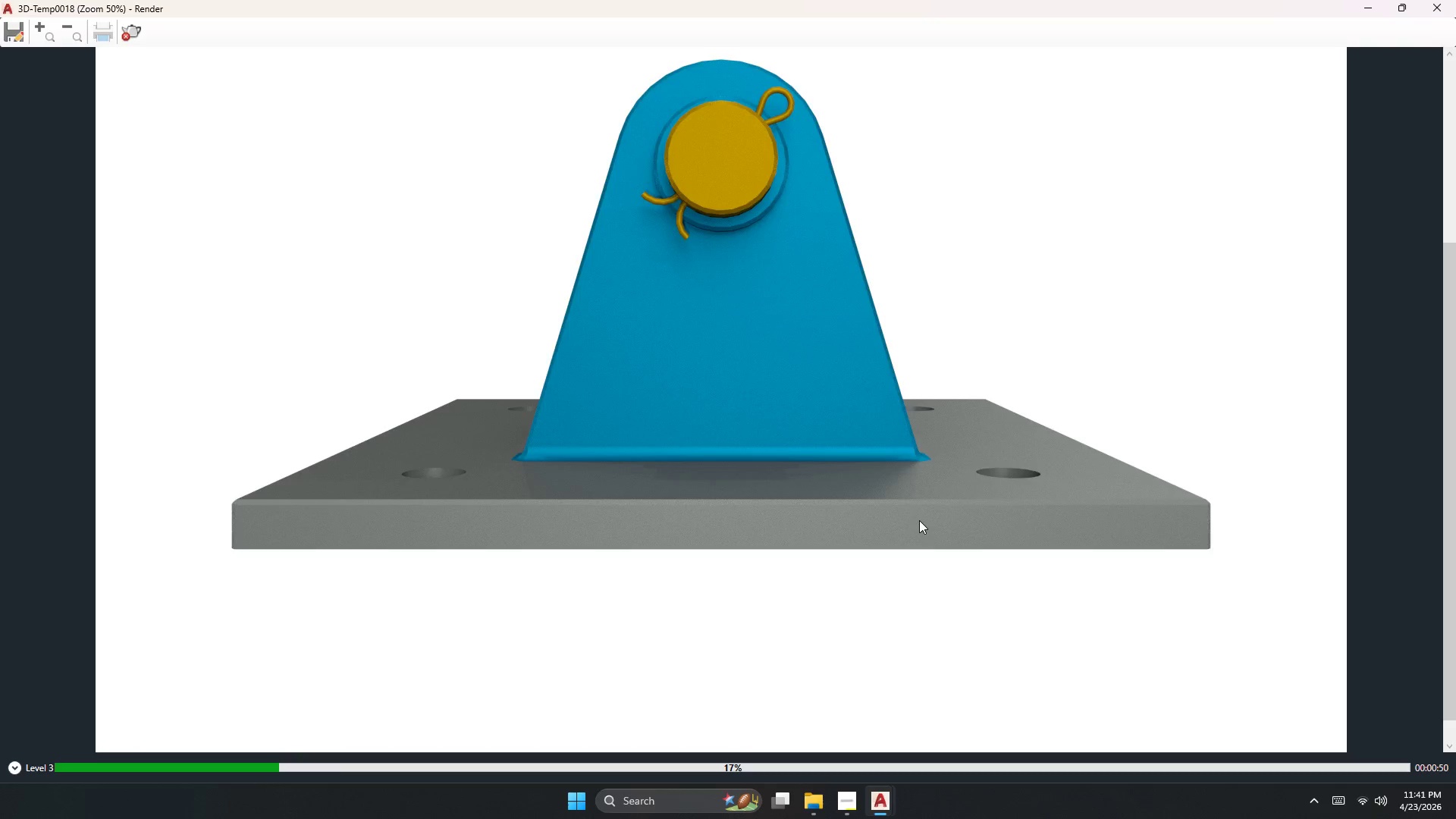 
scroll: coordinate [919, 520], scroll_direction: down, amount: 1.0
 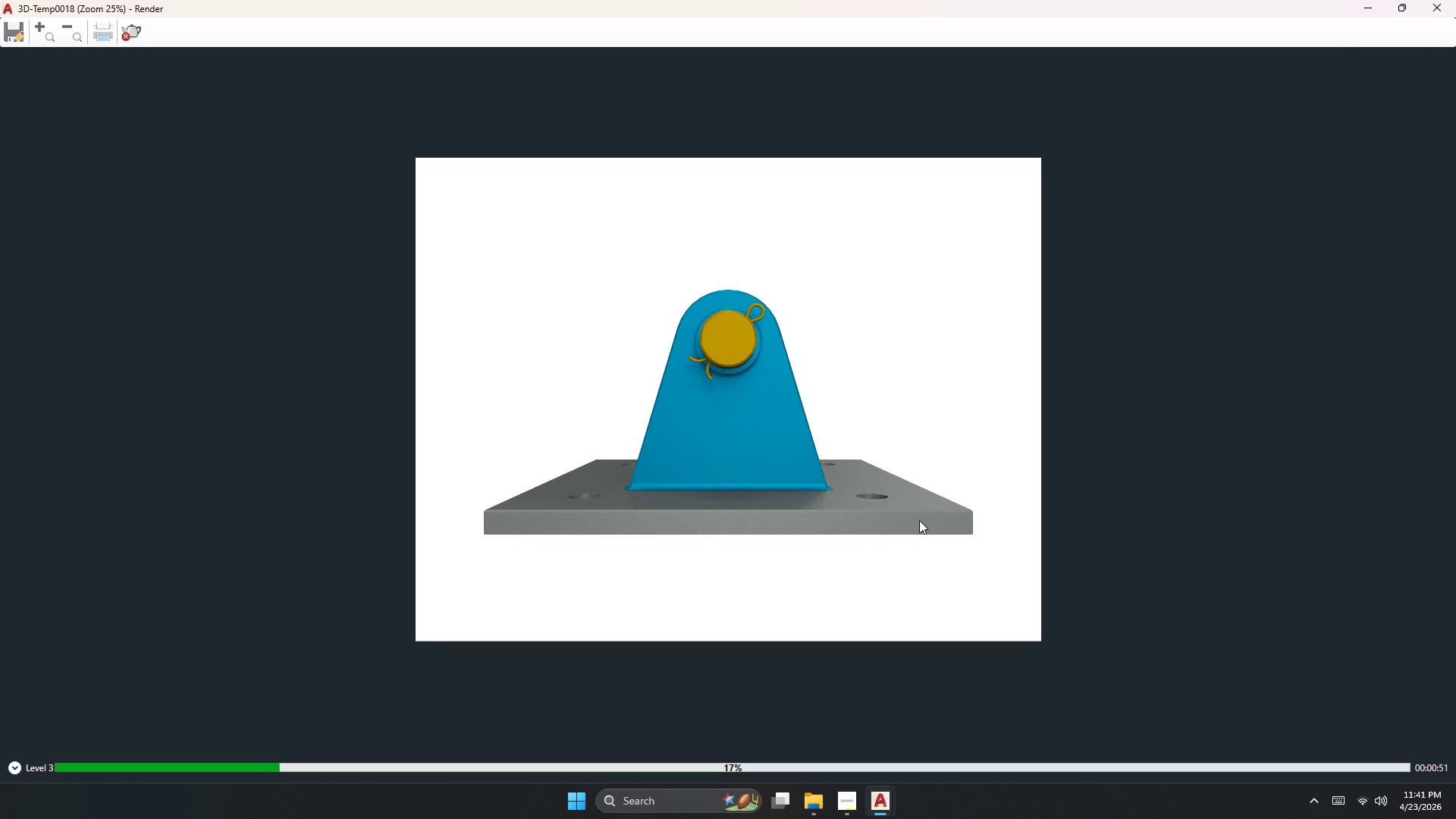 
scroll: coordinate [919, 520], scroll_direction: up, amount: 1.0
 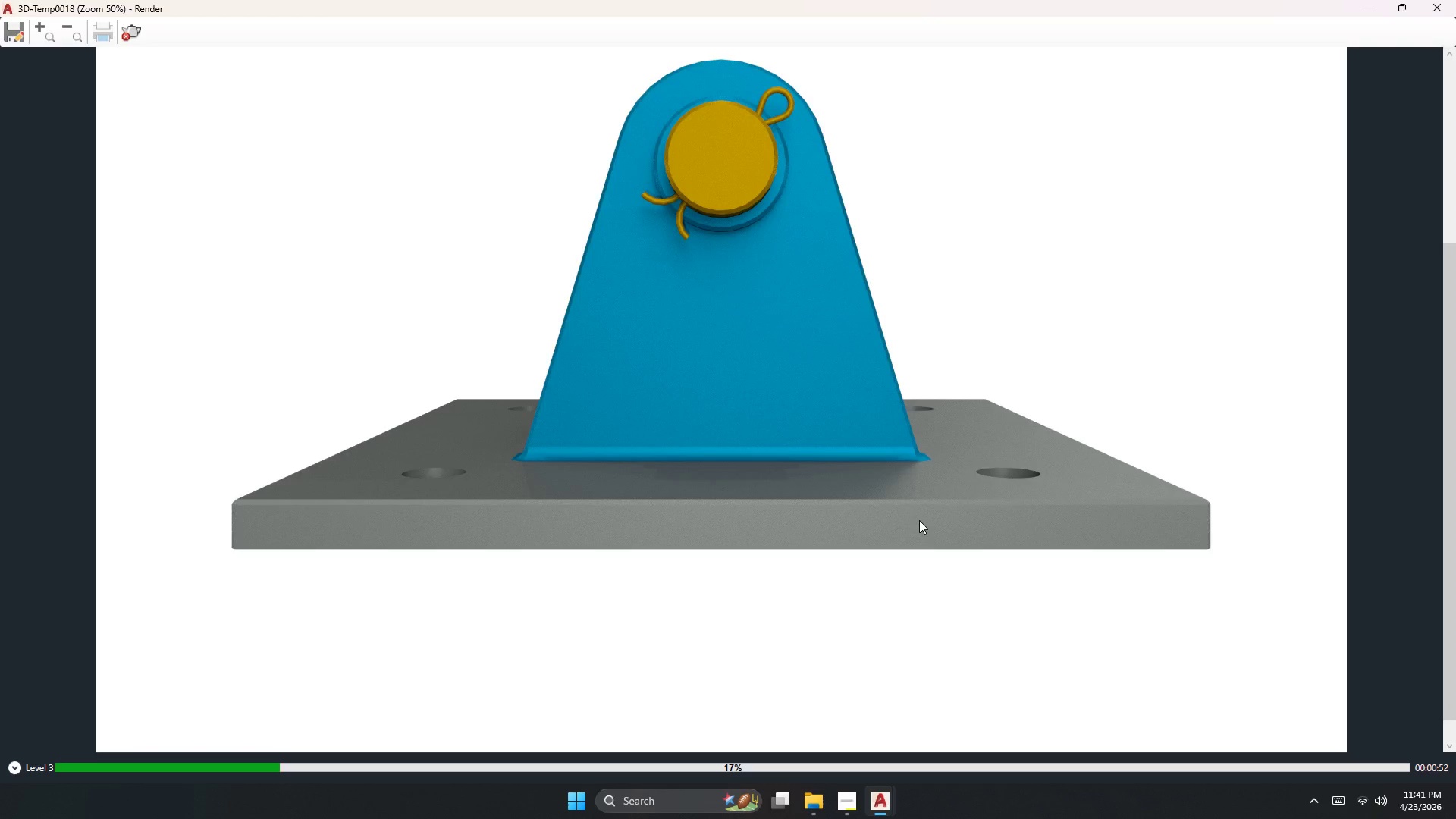 
scroll: coordinate [919, 520], scroll_direction: down, amount: 1.0
 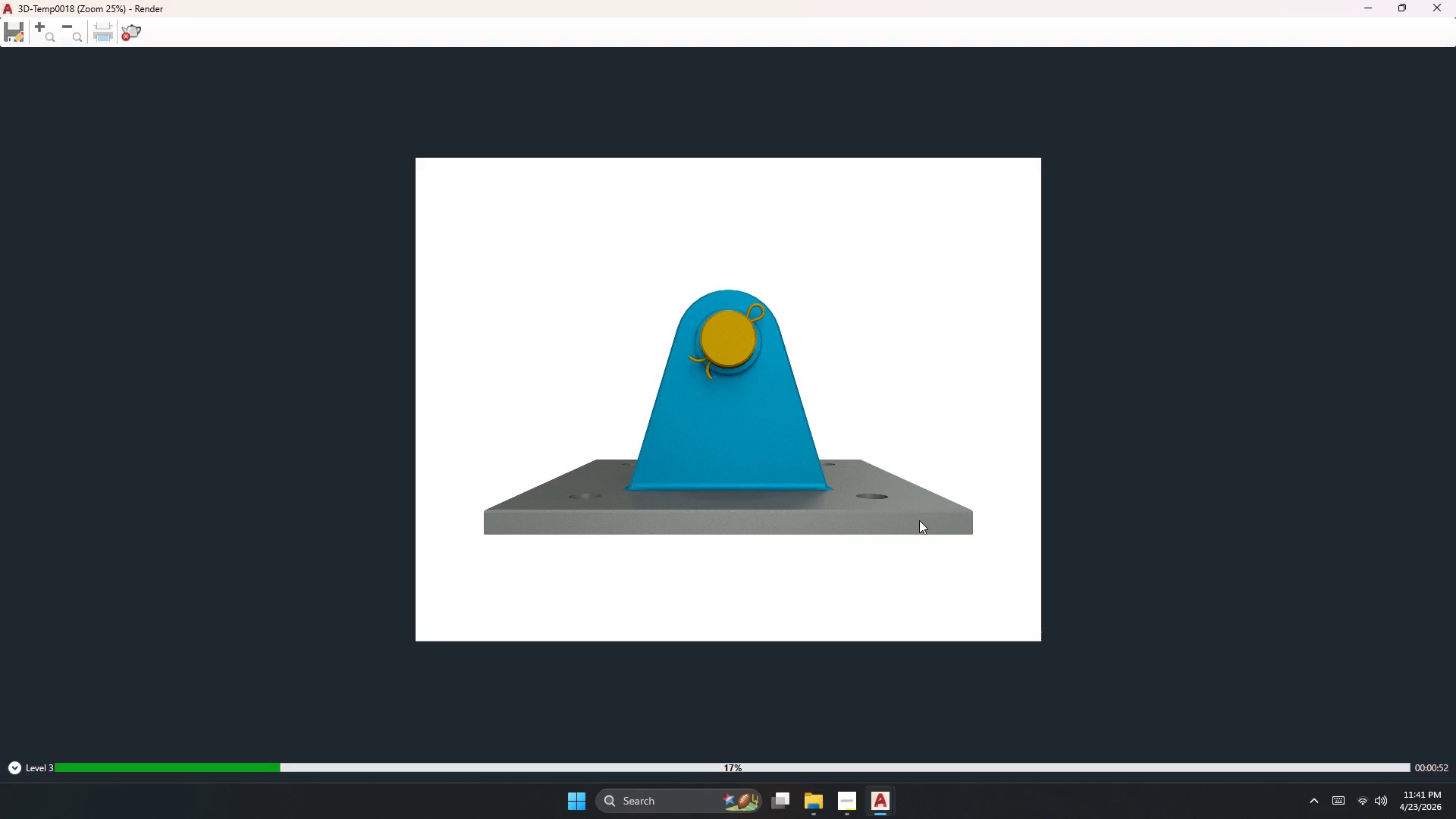 
scroll: coordinate [919, 520], scroll_direction: up, amount: 1.0
 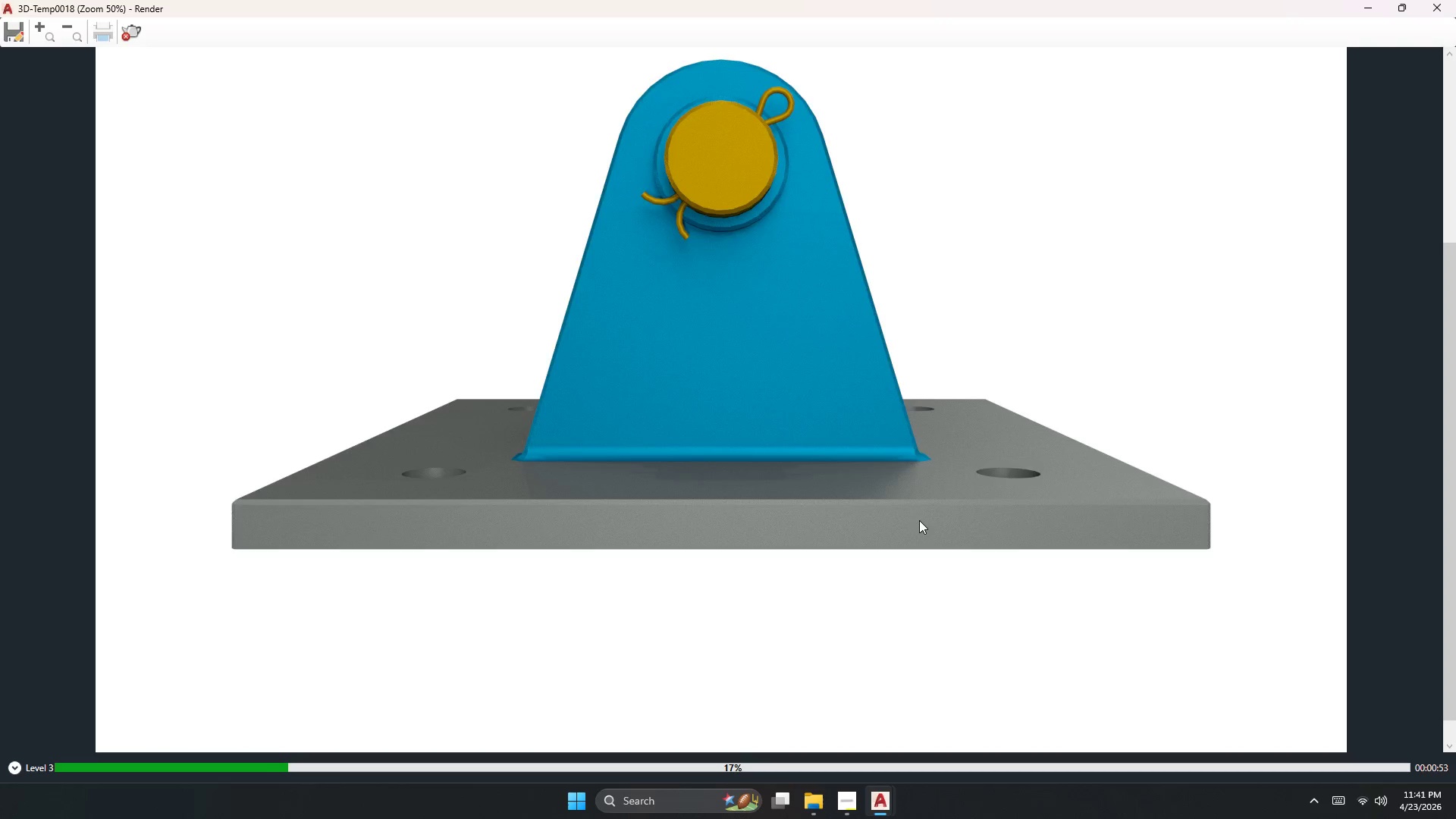 
scroll: coordinate [920, 519], scroll_direction: none, amount: 0.0
 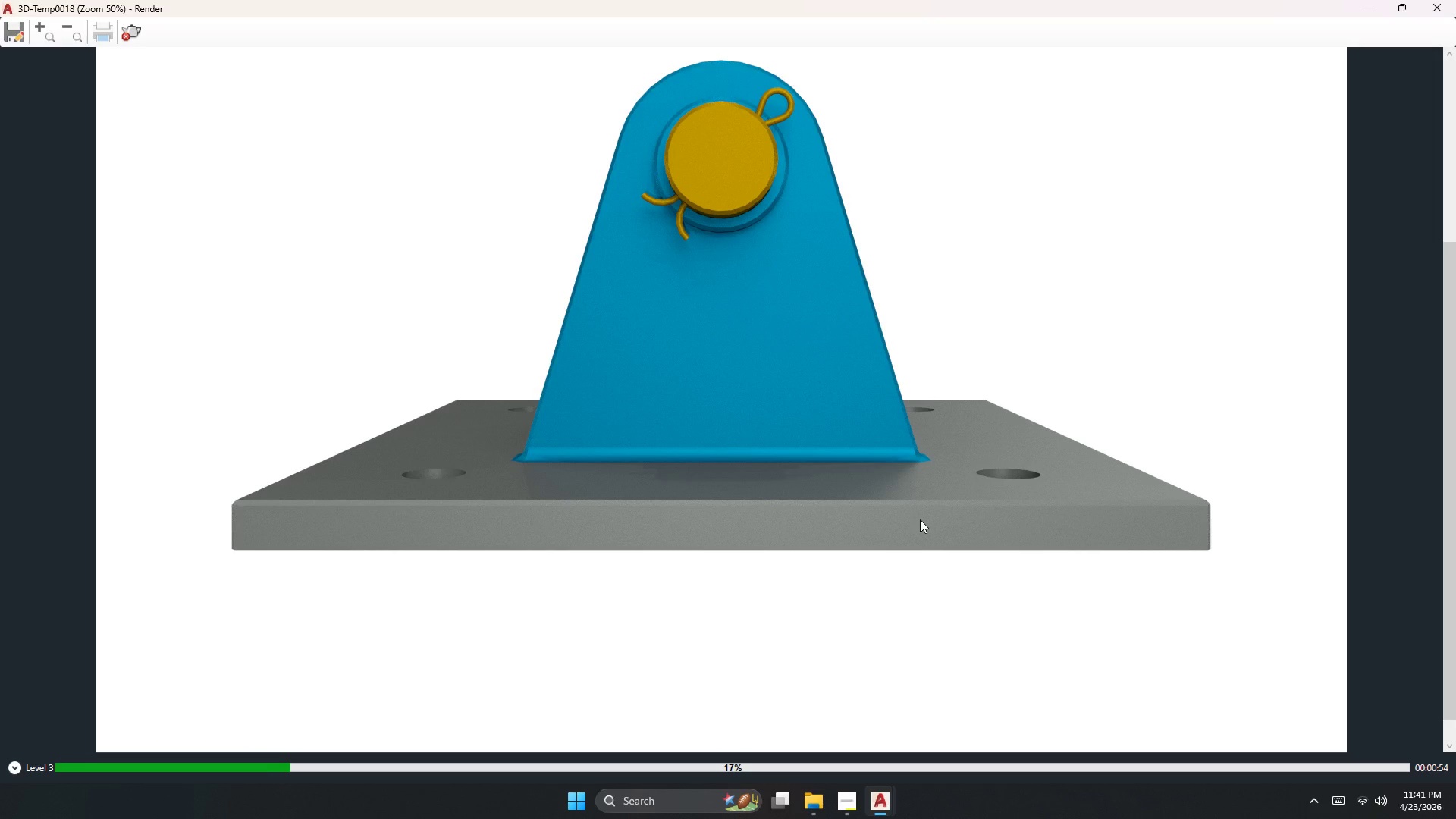 
scroll: coordinate [920, 519], scroll_direction: down, amount: 1.0
 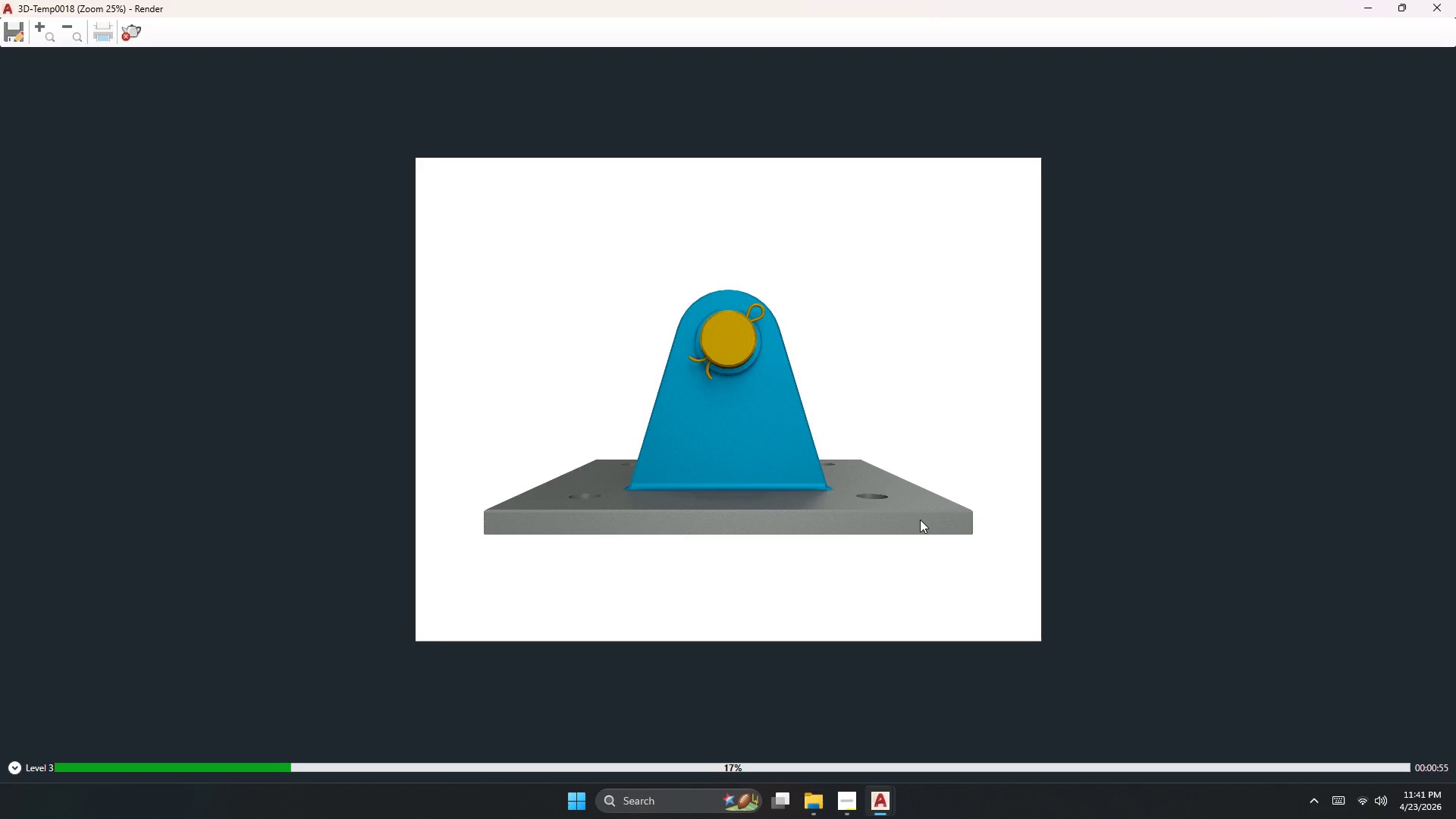 
scroll: coordinate [920, 519], scroll_direction: up, amount: 1.0
 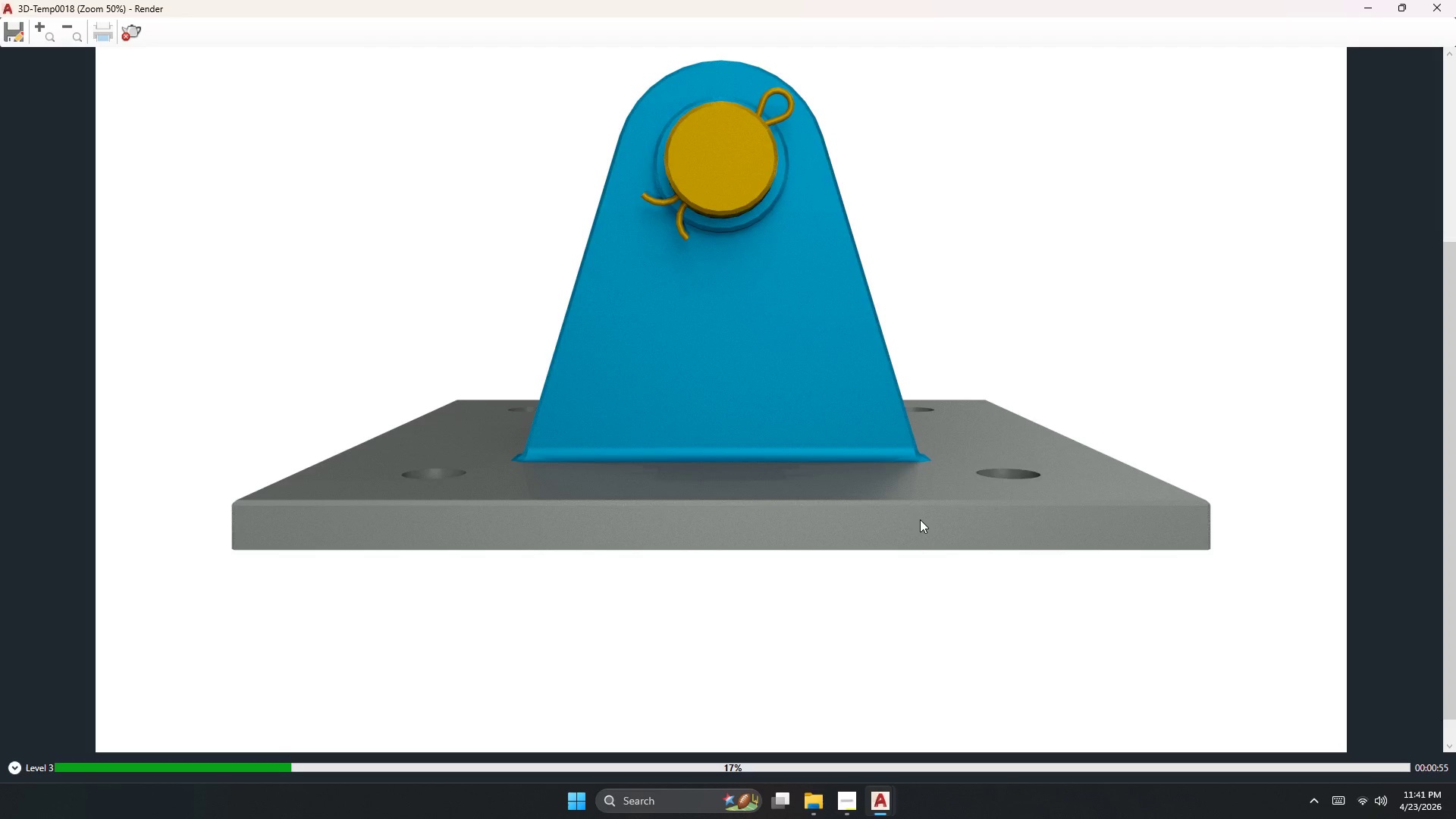 
scroll: coordinate [920, 519], scroll_direction: none, amount: 0.0
 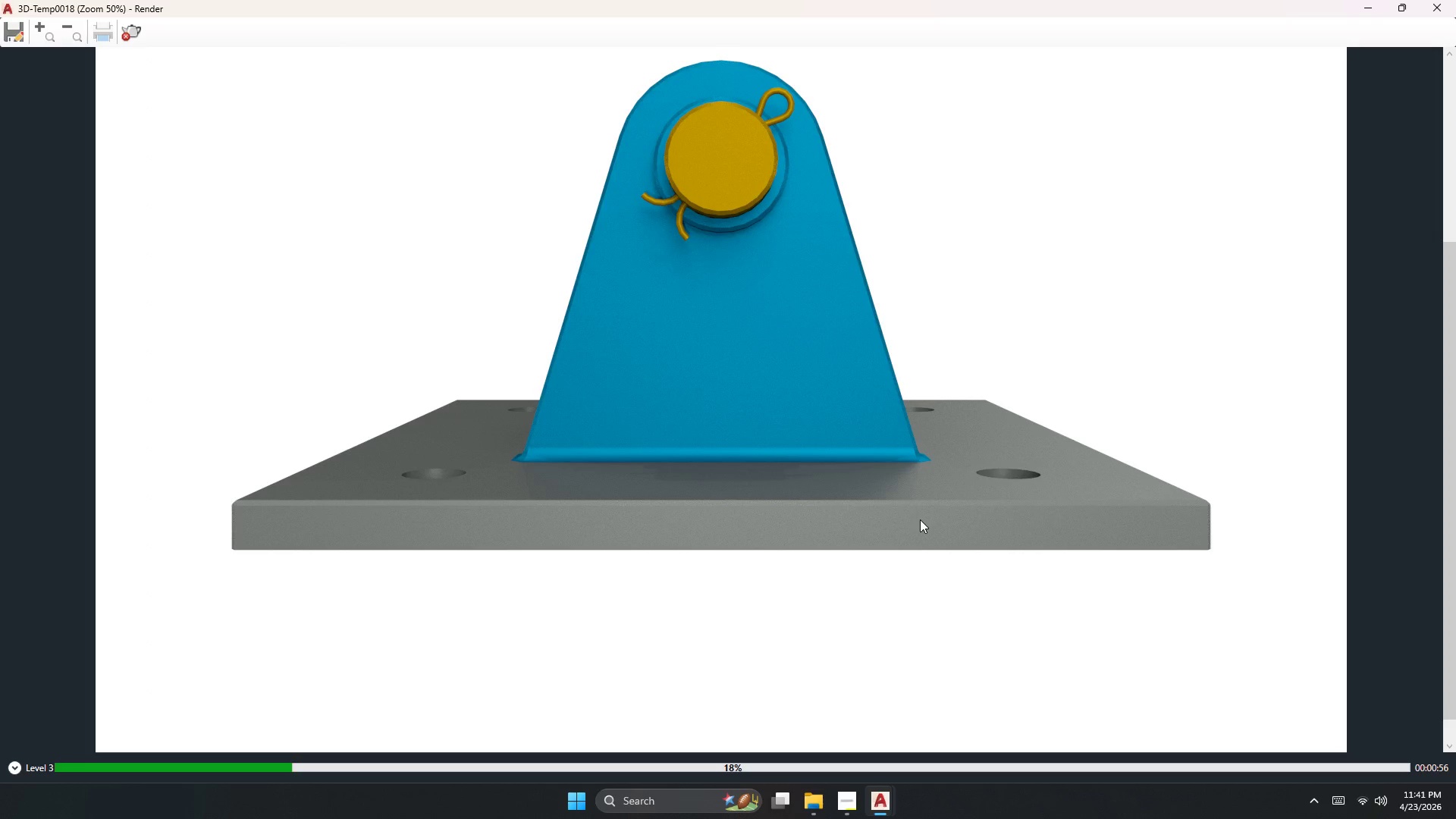 
scroll: coordinate [920, 519], scroll_direction: down, amount: 1.0
 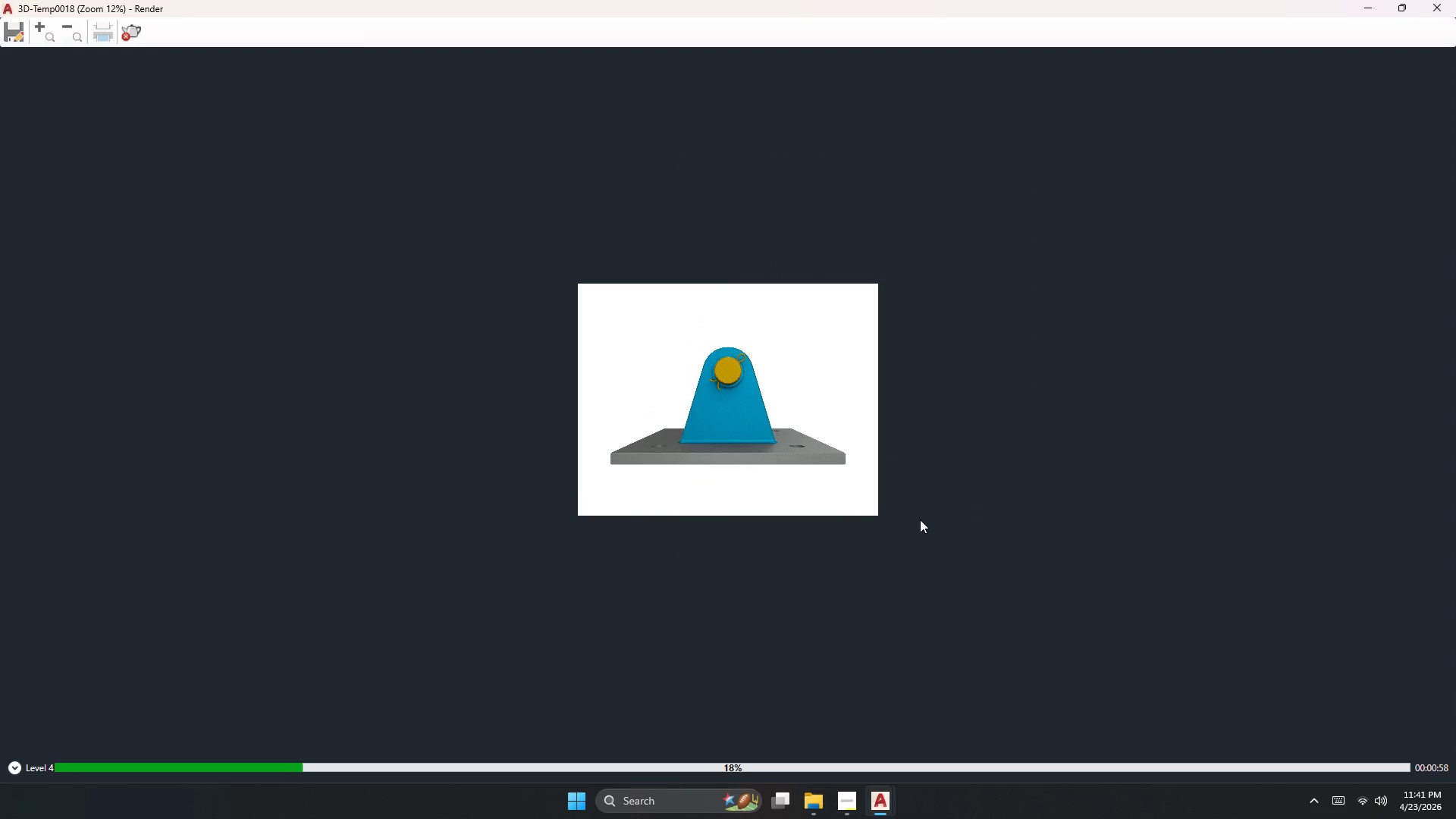 
scroll: coordinate [920, 519], scroll_direction: up, amount: 2.0
 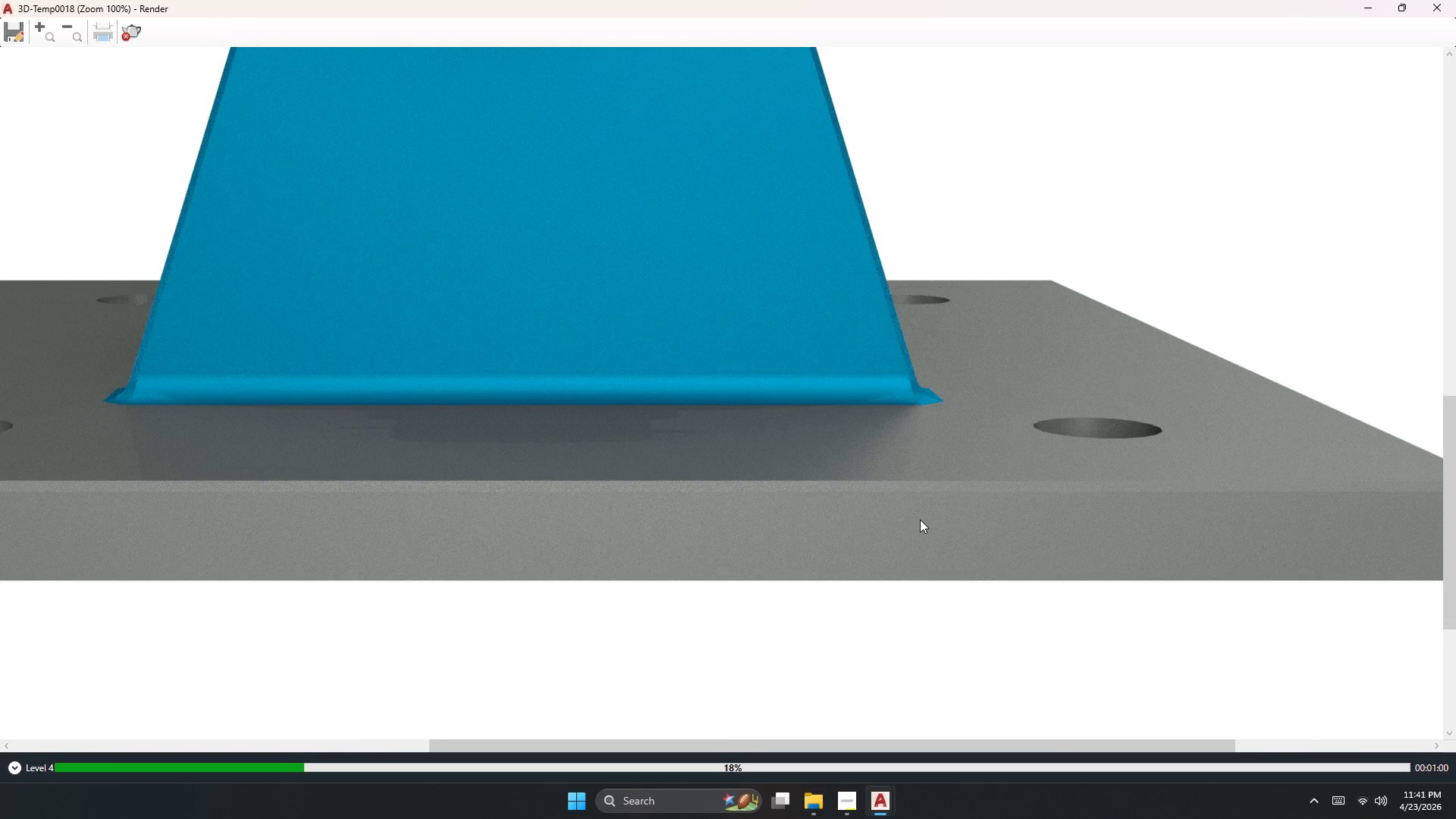 
scroll: coordinate [918, 525], scroll_direction: down, amount: 6.0
 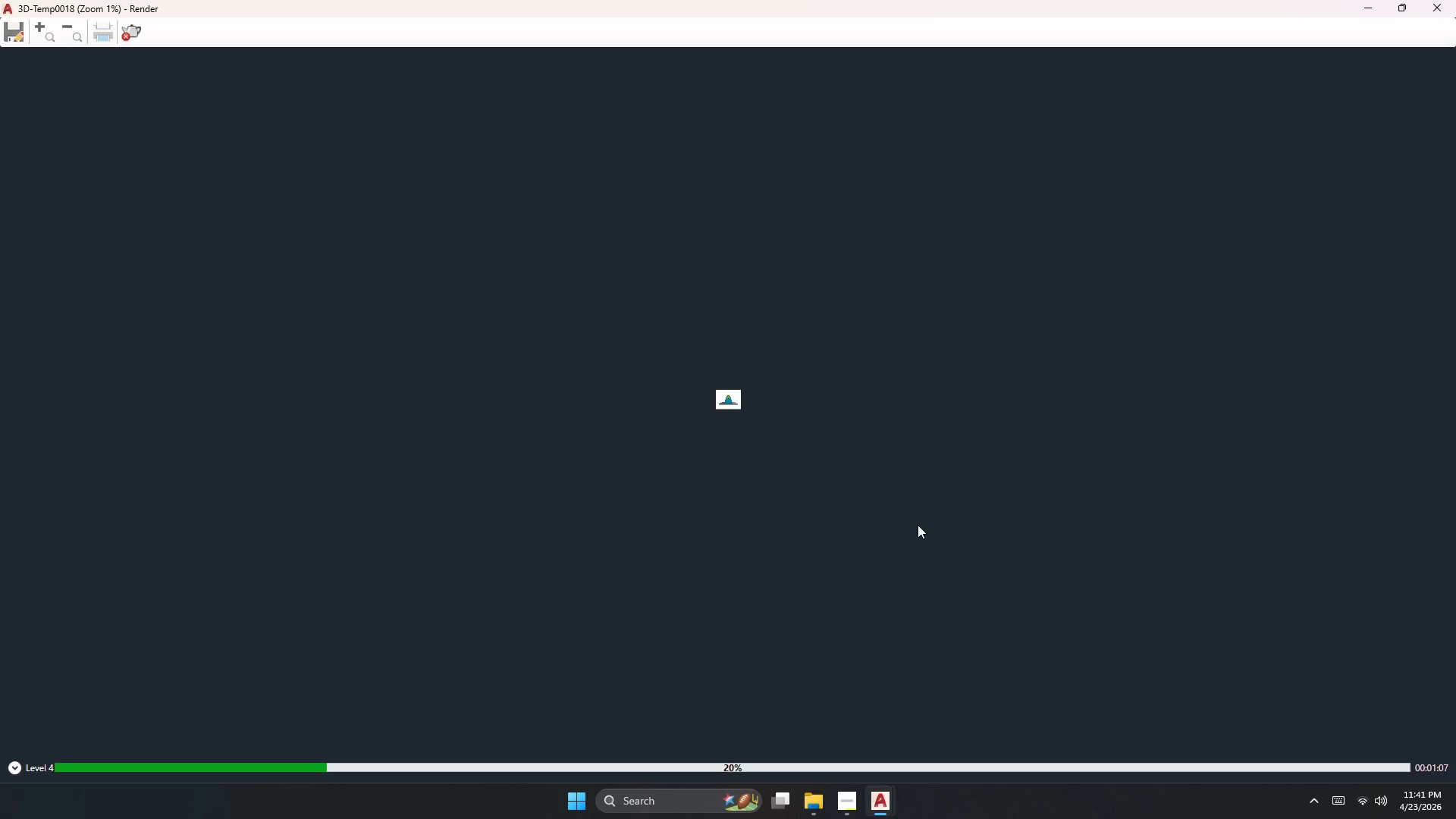 
scroll: coordinate [918, 525], scroll_direction: up, amount: 5.0
 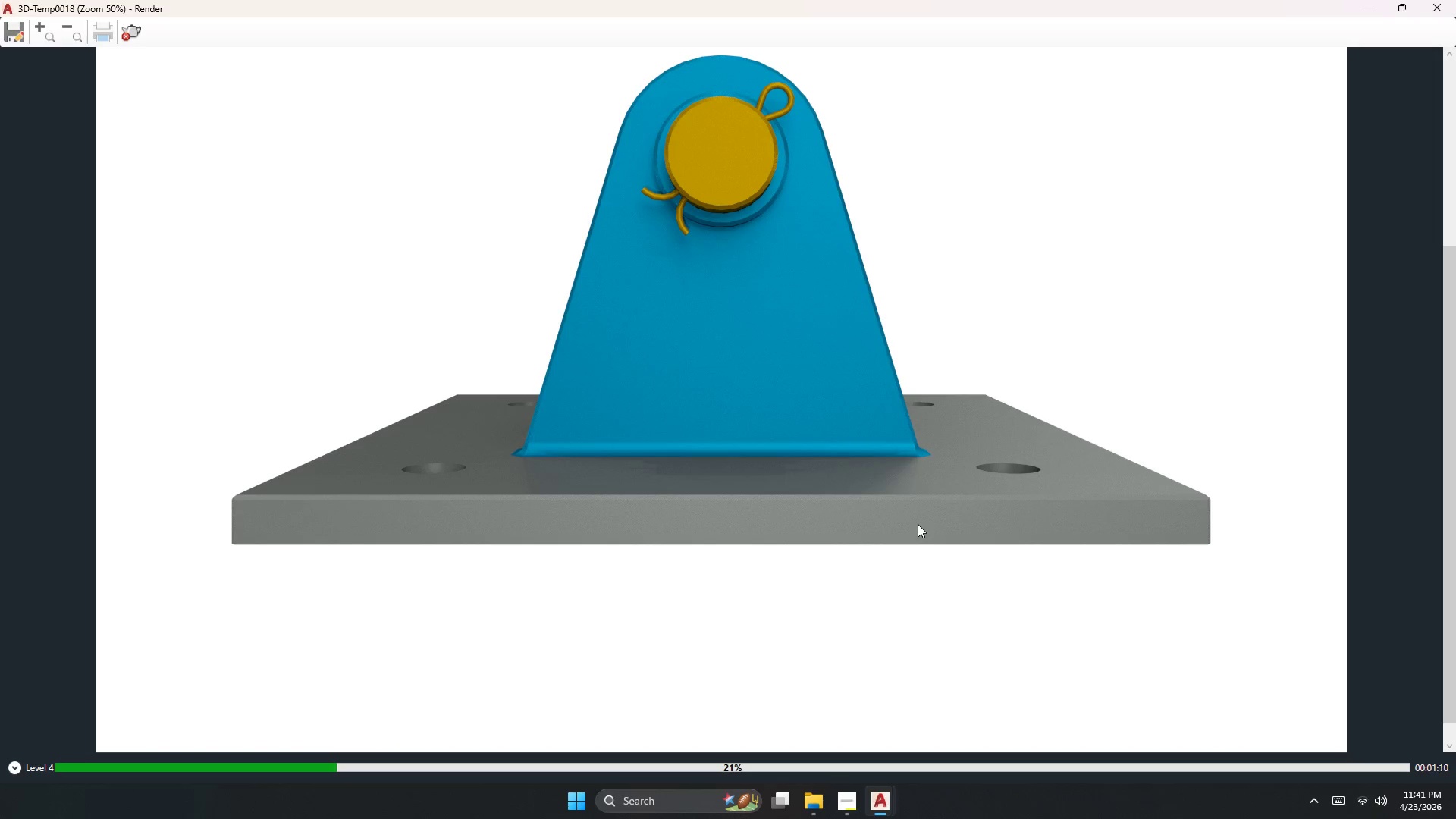 
scroll: coordinate [918, 524], scroll_direction: down, amount: 2.0
 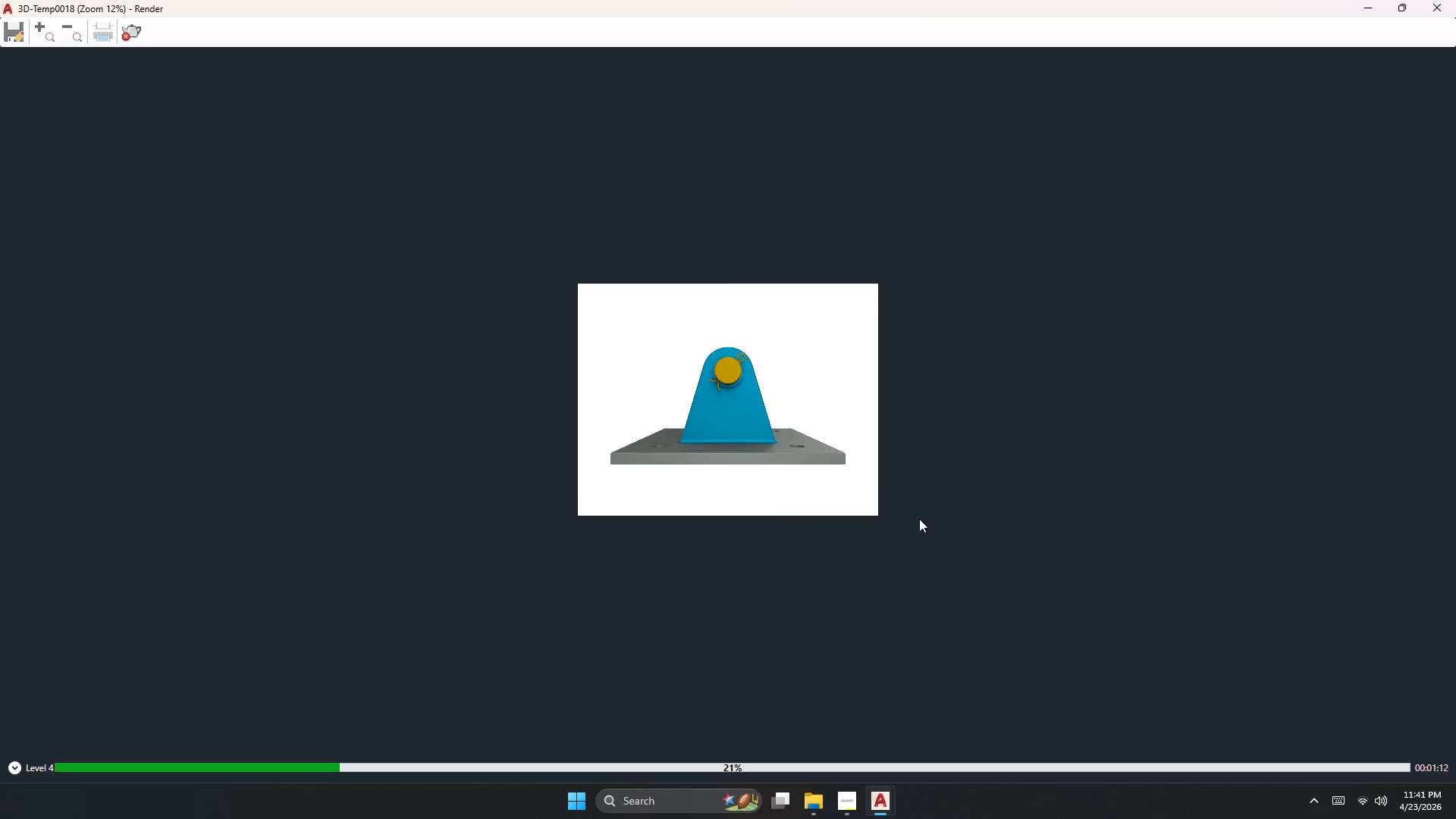 
scroll: coordinate [915, 482], scroll_direction: up, amount: 2.0
 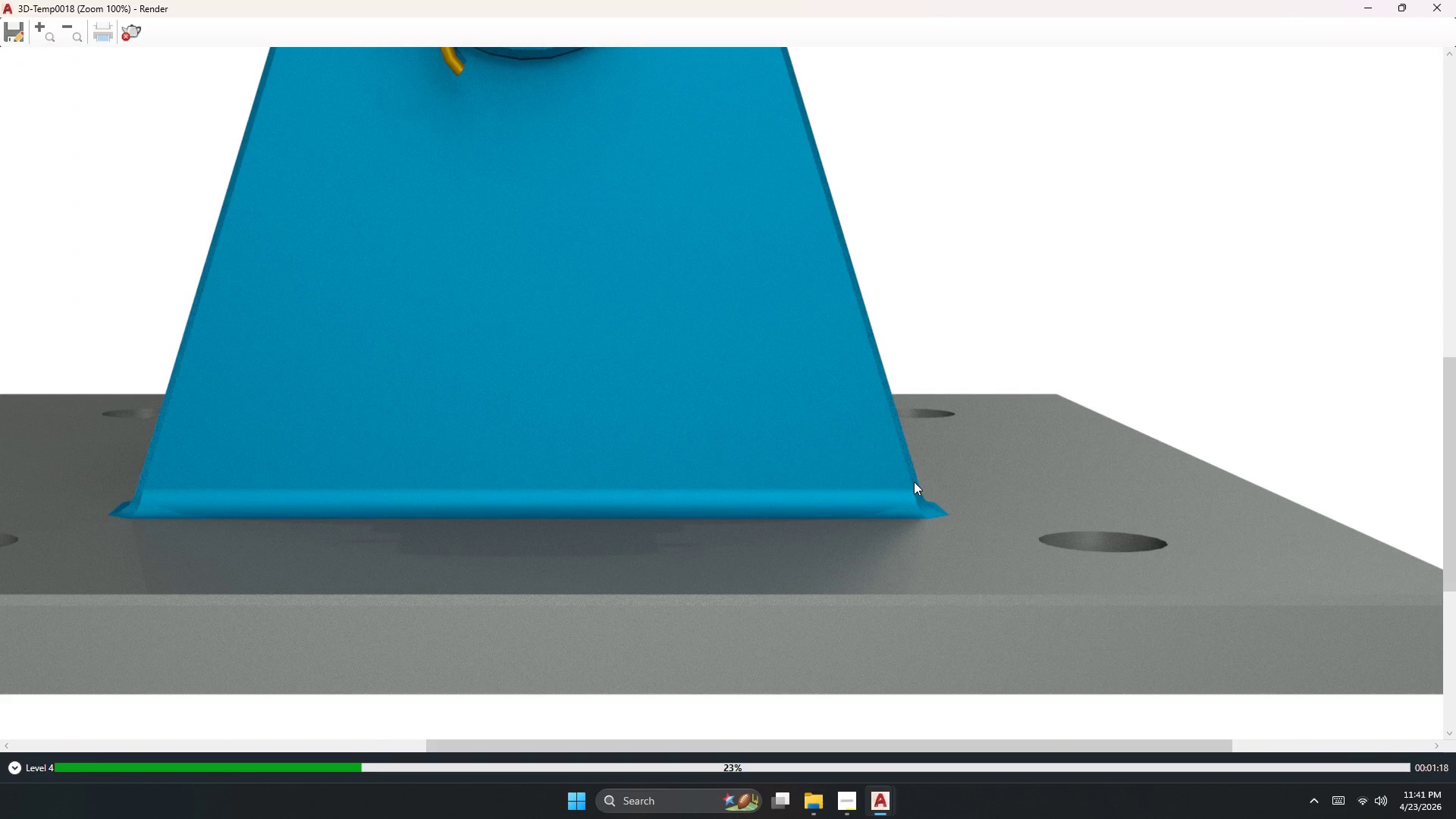 
scroll: coordinate [912, 482], scroll_direction: down, amount: 2.0
 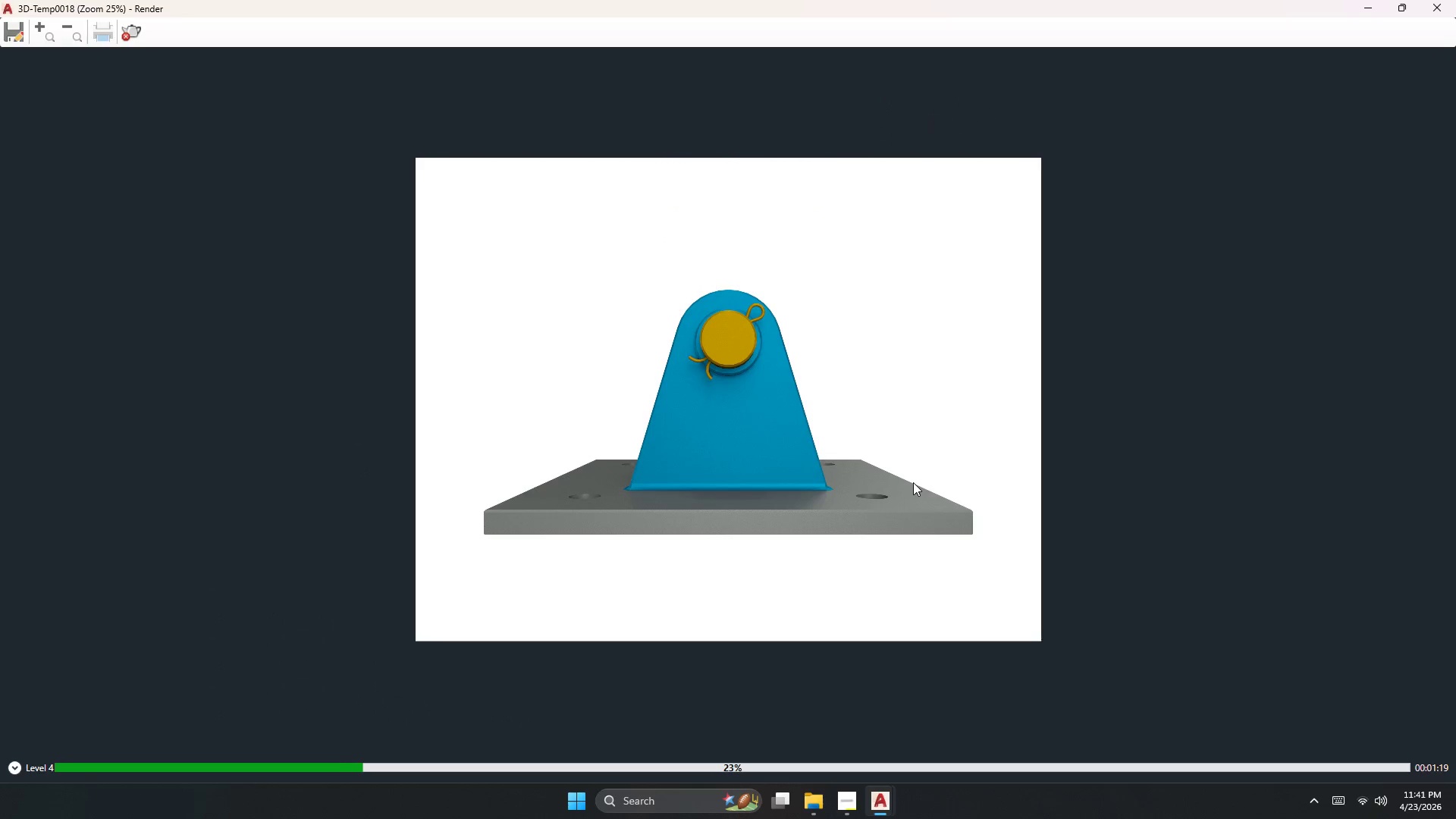 
scroll: coordinate [913, 482], scroll_direction: up, amount: 1.0
 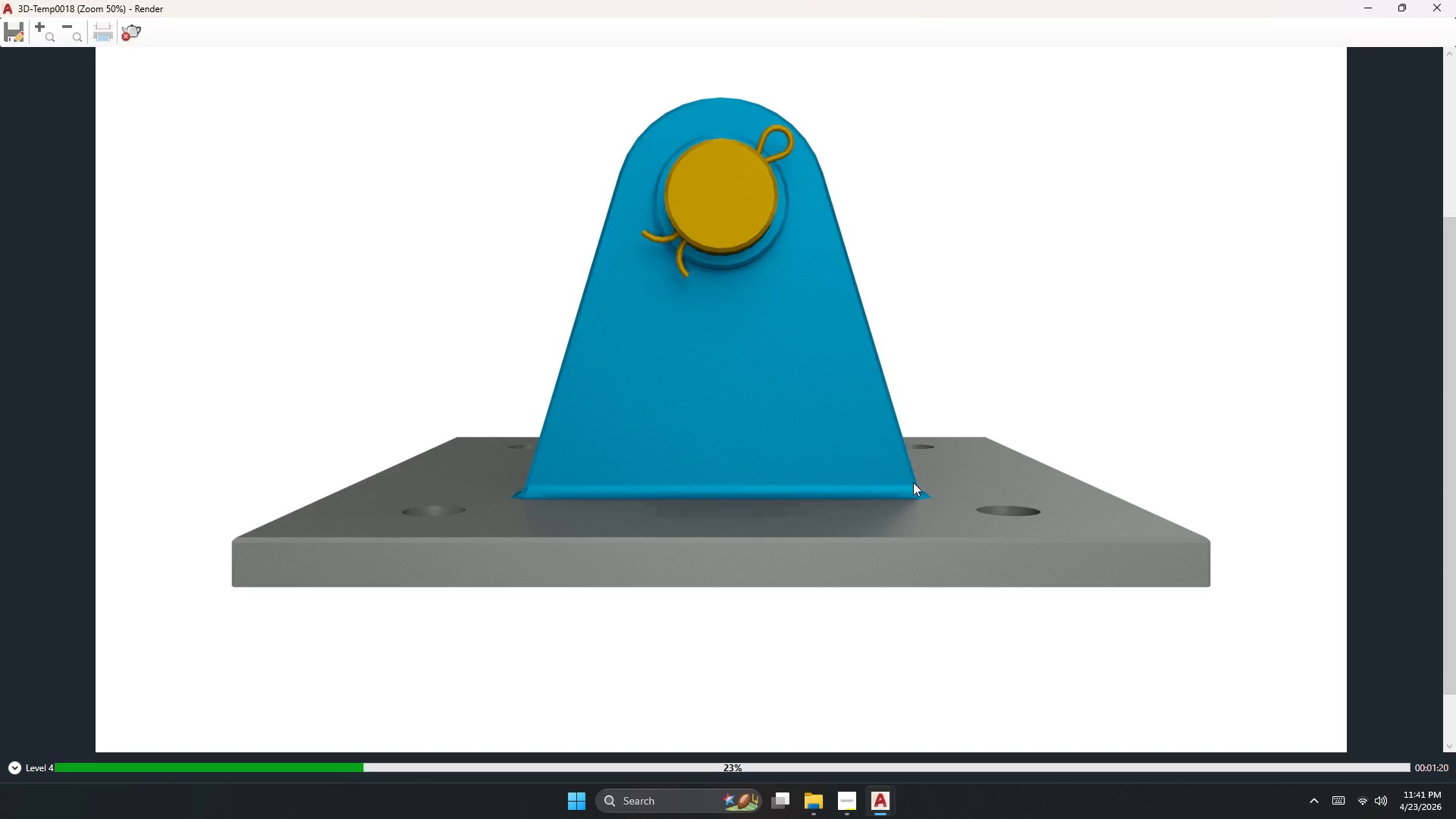 
scroll: coordinate [915, 488], scroll_direction: none, amount: 0.0
 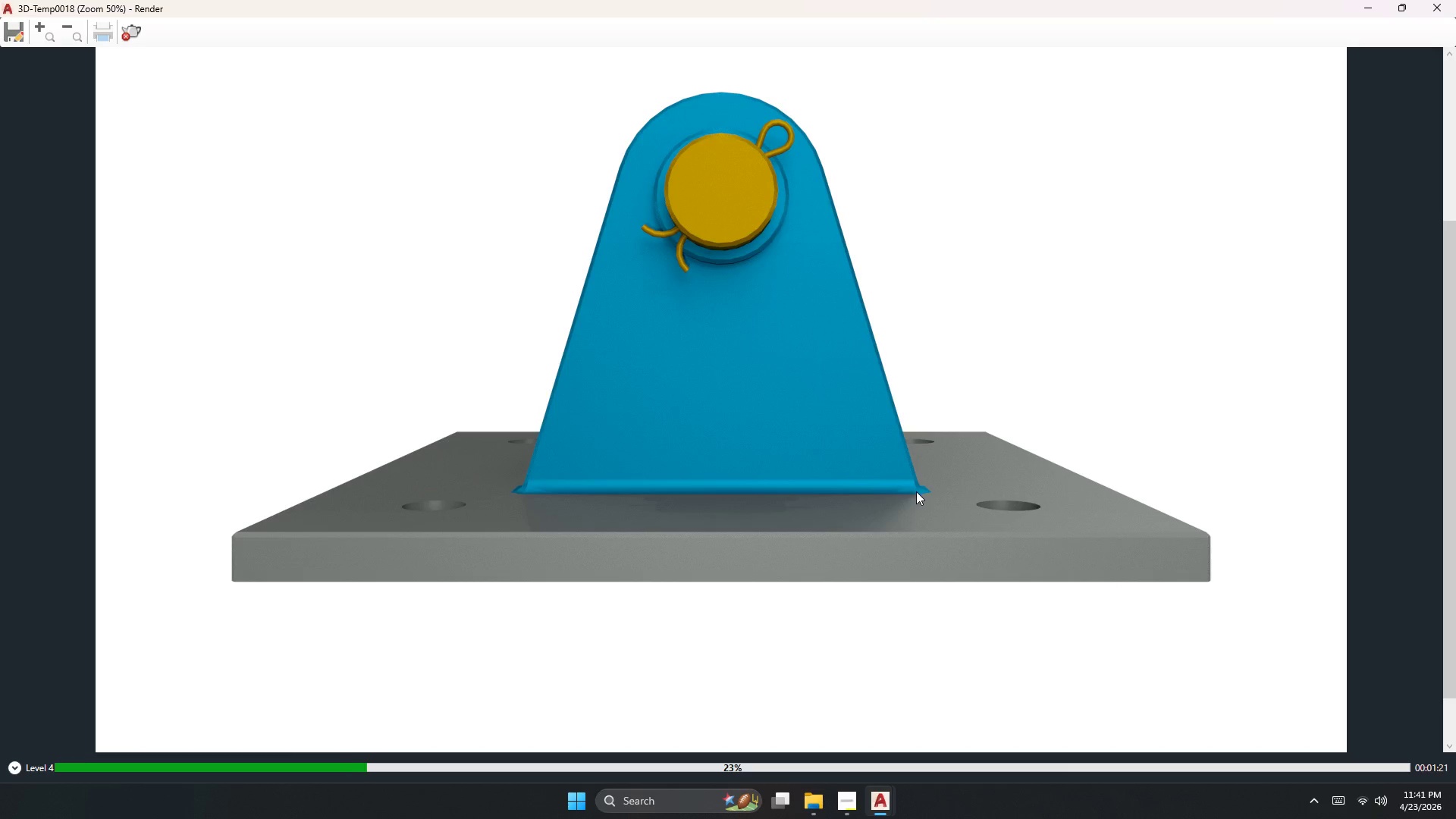 
scroll: coordinate [920, 495], scroll_direction: down, amount: 2.0
 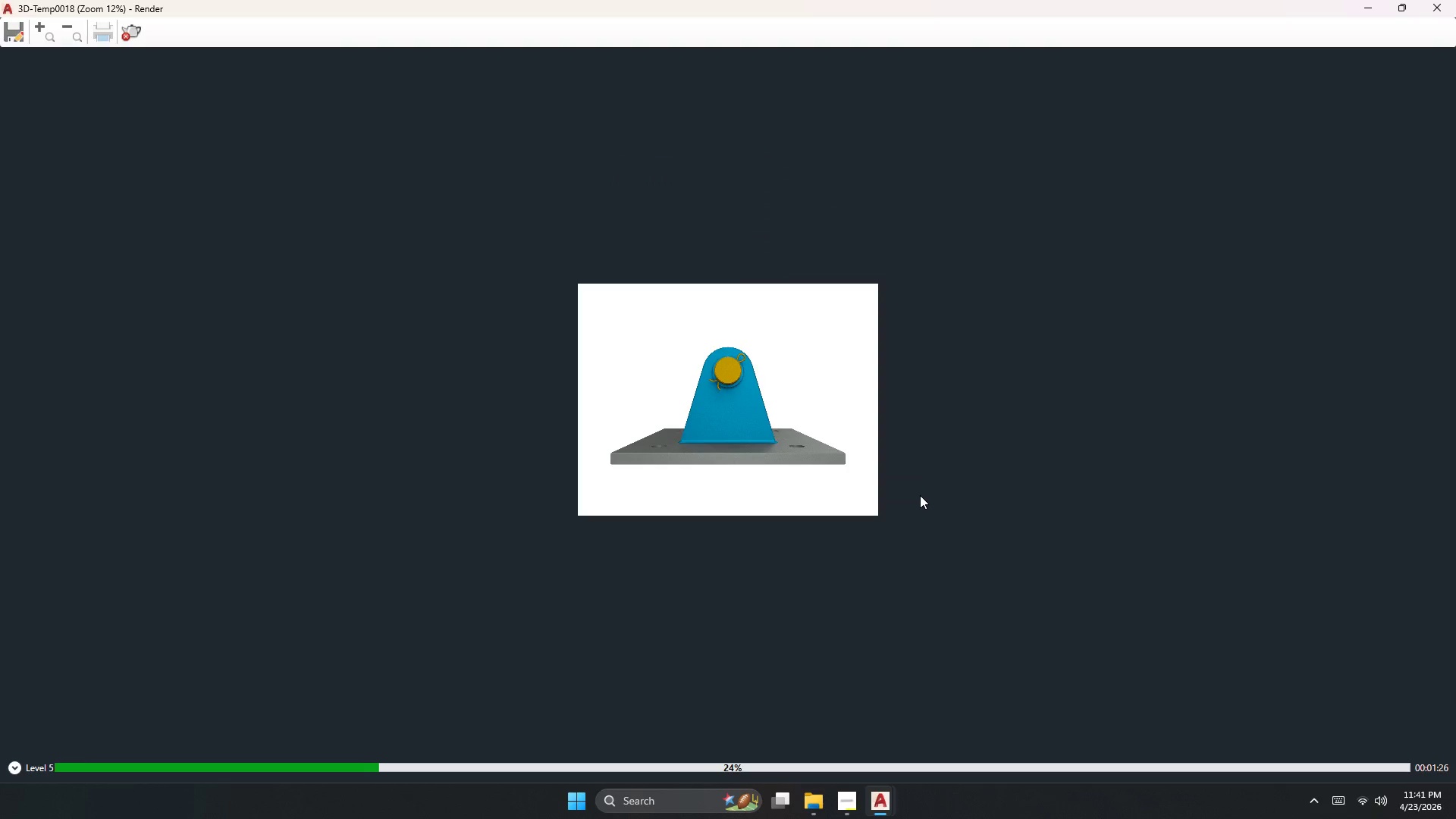 
scroll: coordinate [920, 495], scroll_direction: up, amount: 1.0
 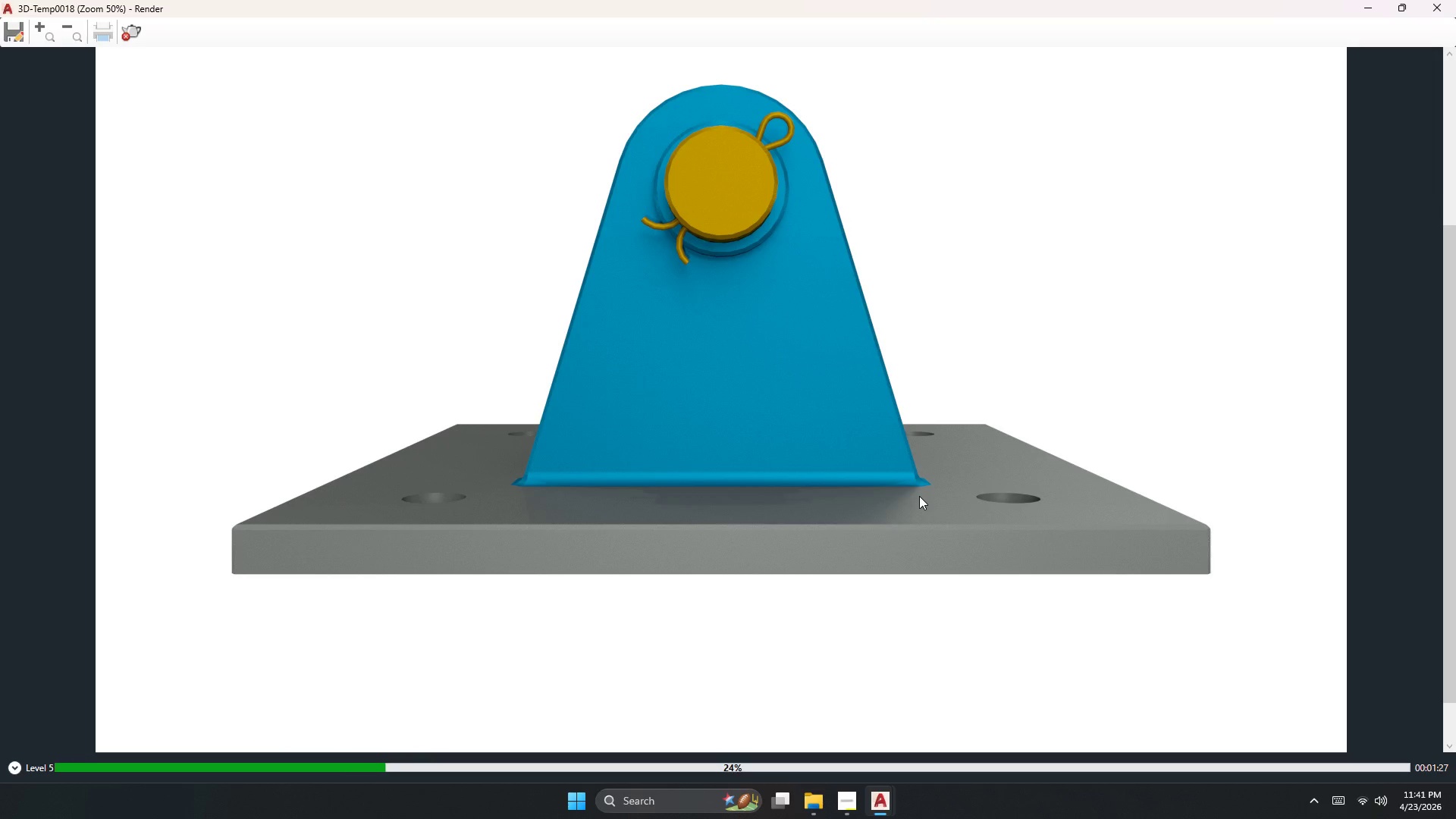 
scroll: coordinate [918, 497], scroll_direction: none, amount: 0.0
 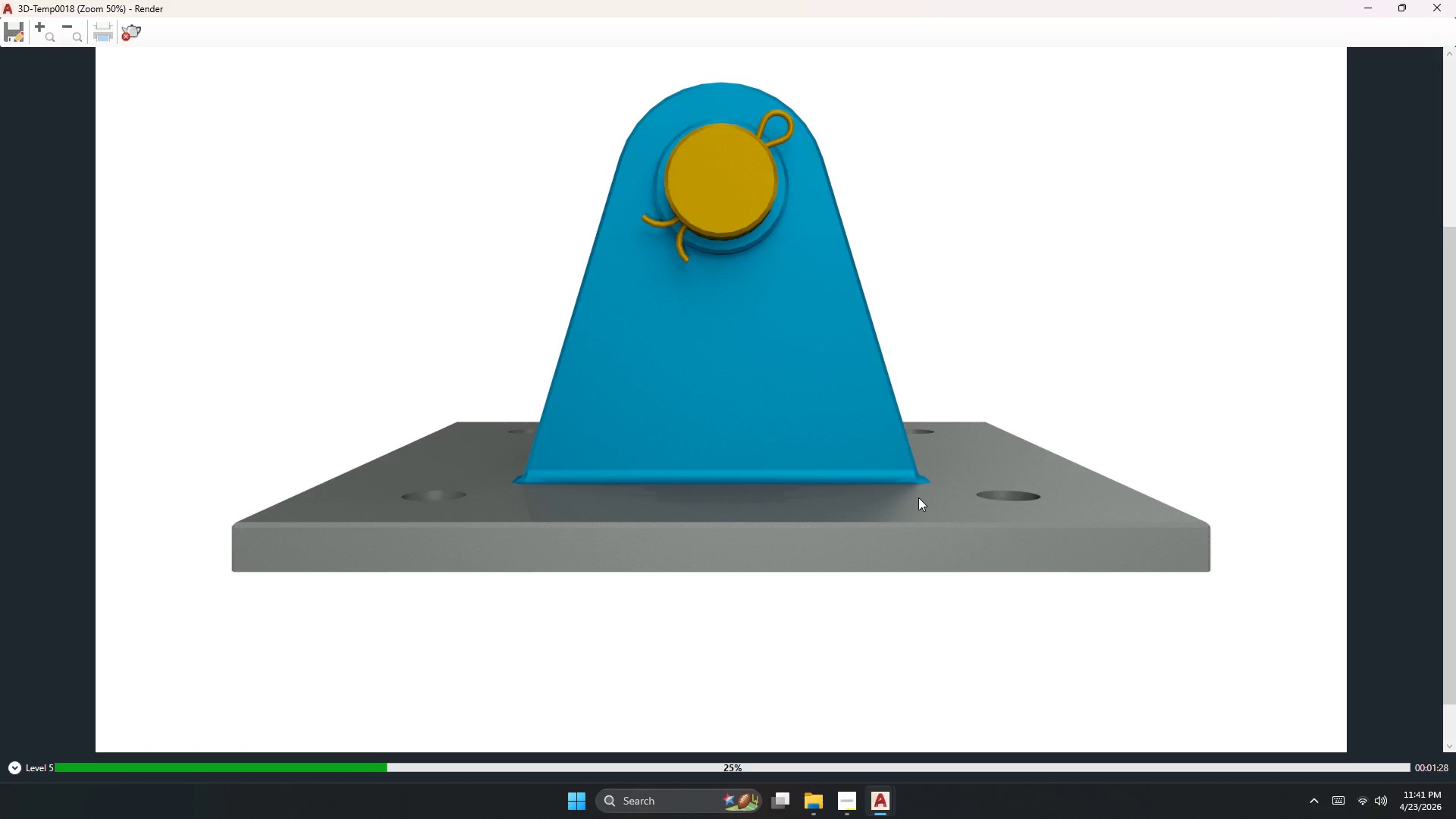 
scroll: coordinate [918, 497], scroll_direction: up, amount: 1.0
 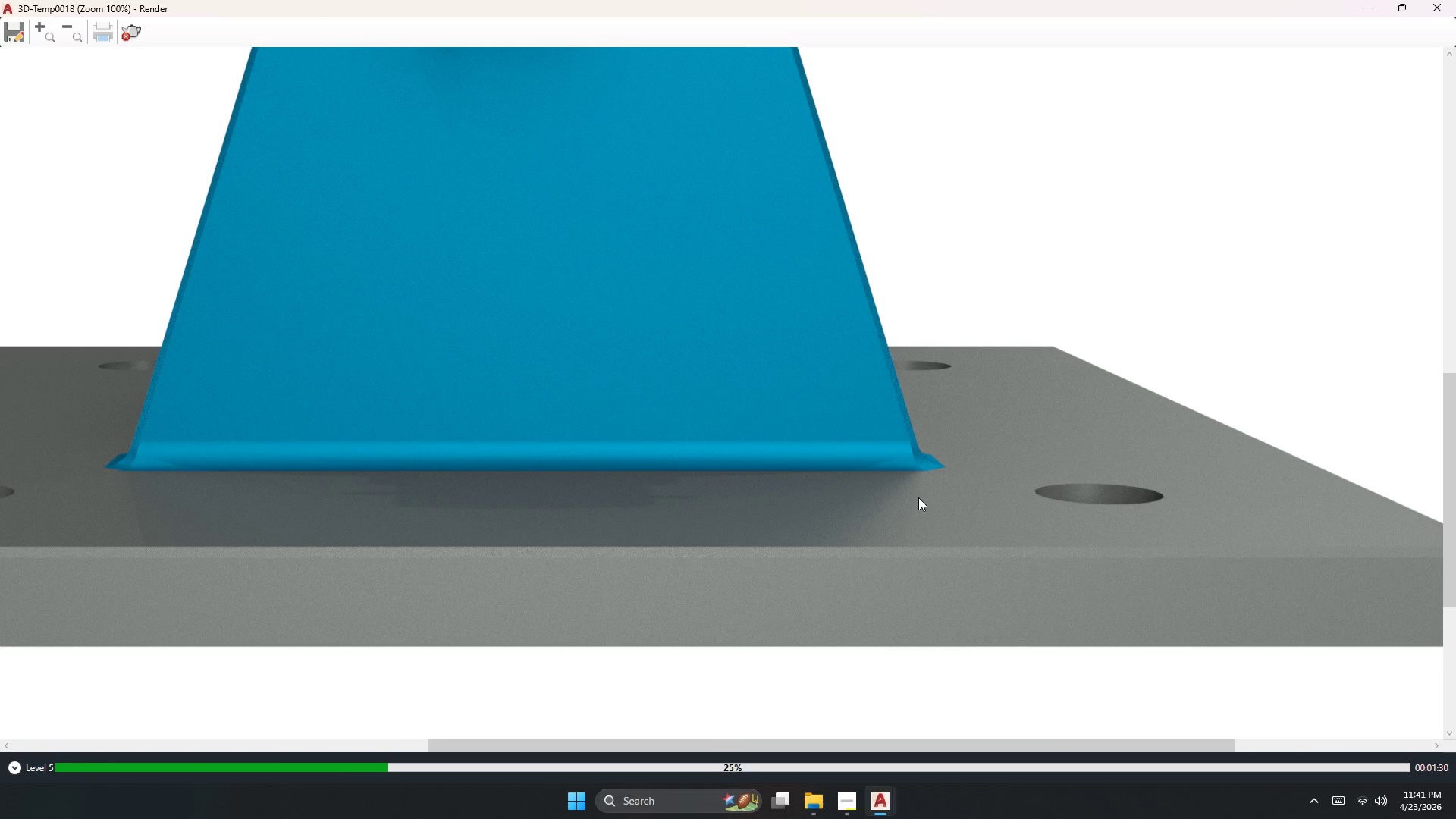 
scroll: coordinate [918, 497], scroll_direction: down, amount: 2.0
 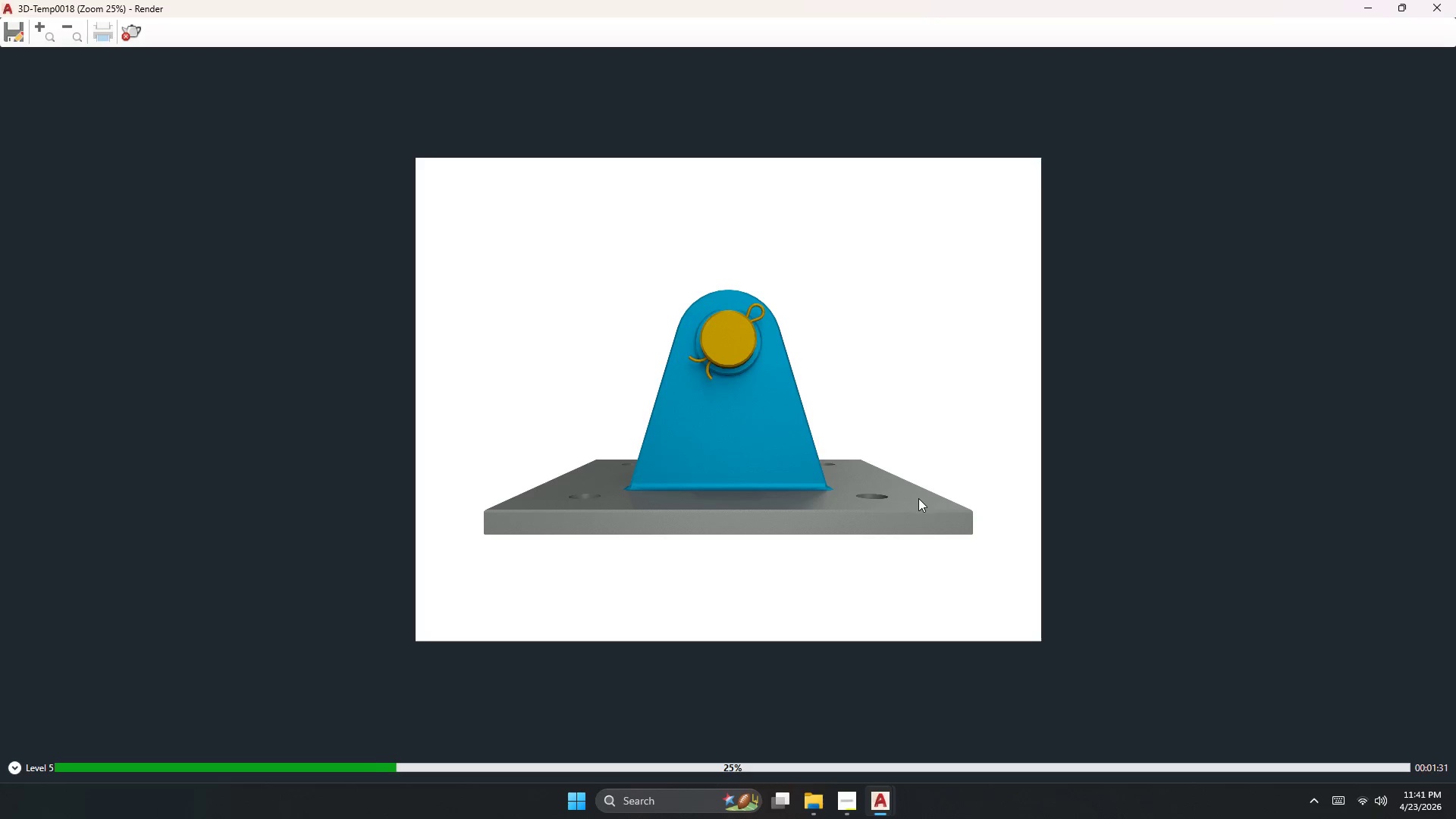 
scroll: coordinate [918, 498], scroll_direction: none, amount: 0.0
 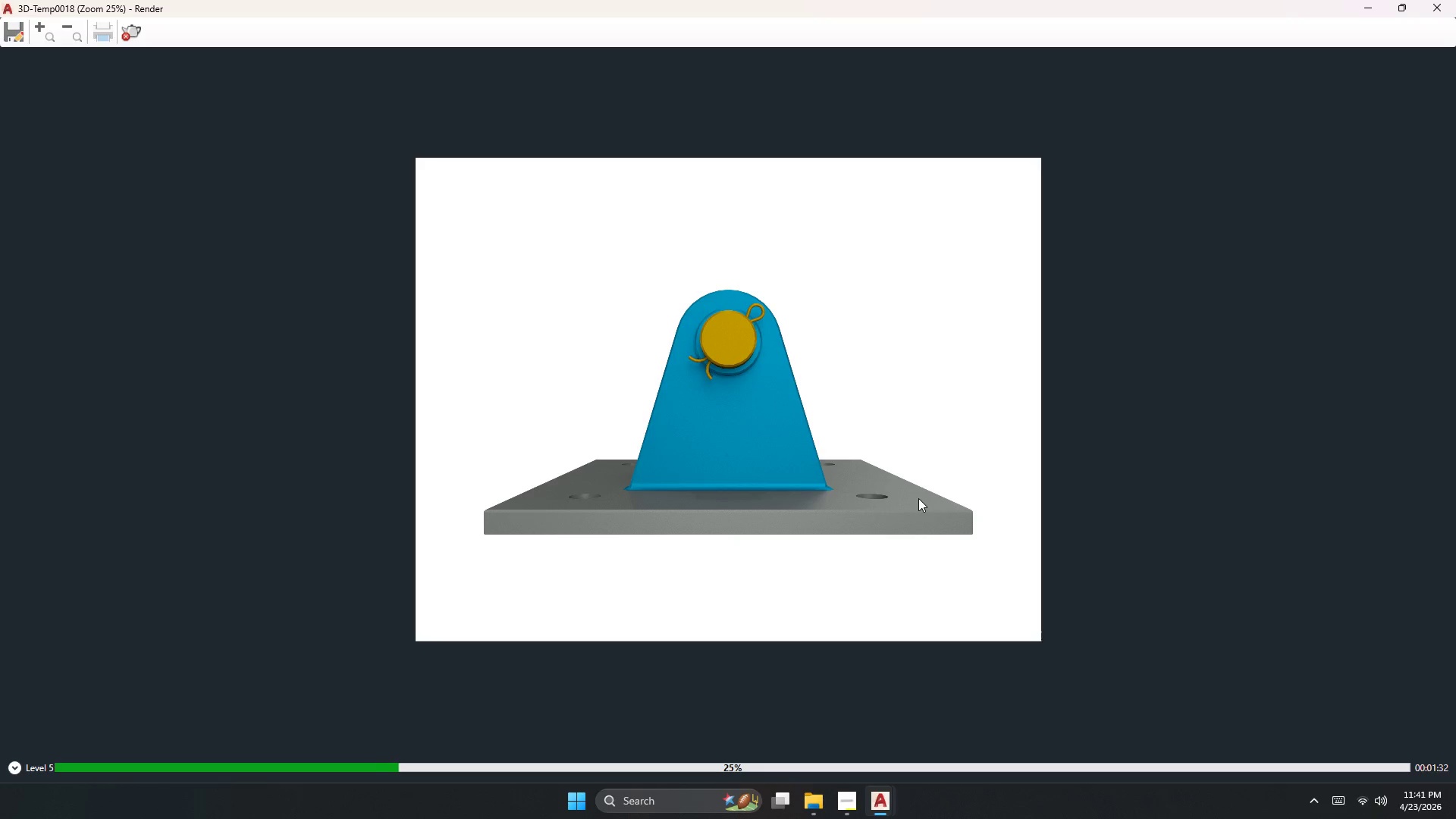 
scroll: coordinate [920, 500], scroll_direction: down, amount: 2.0
 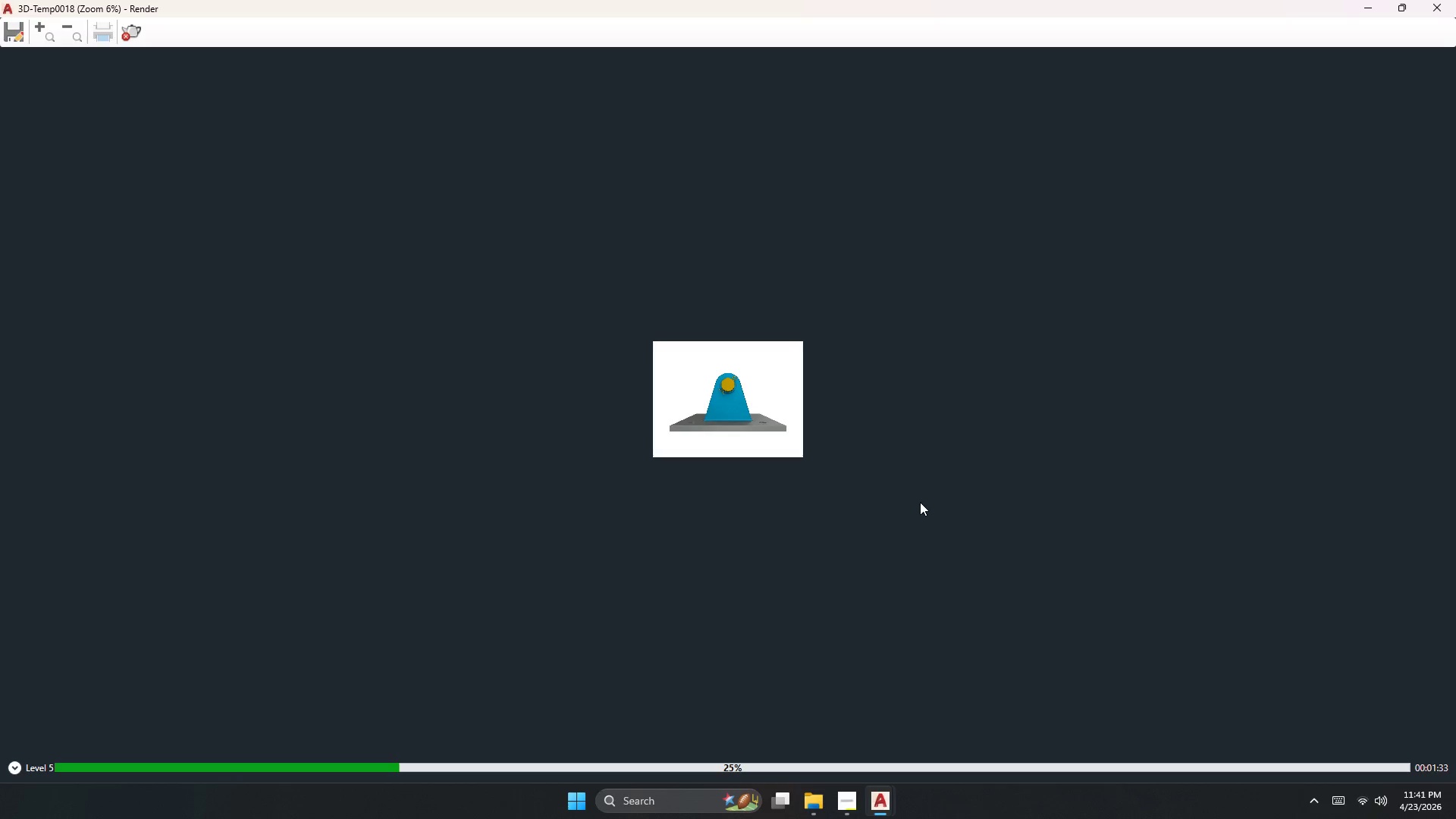 
scroll: coordinate [920, 502], scroll_direction: up, amount: 3.0
 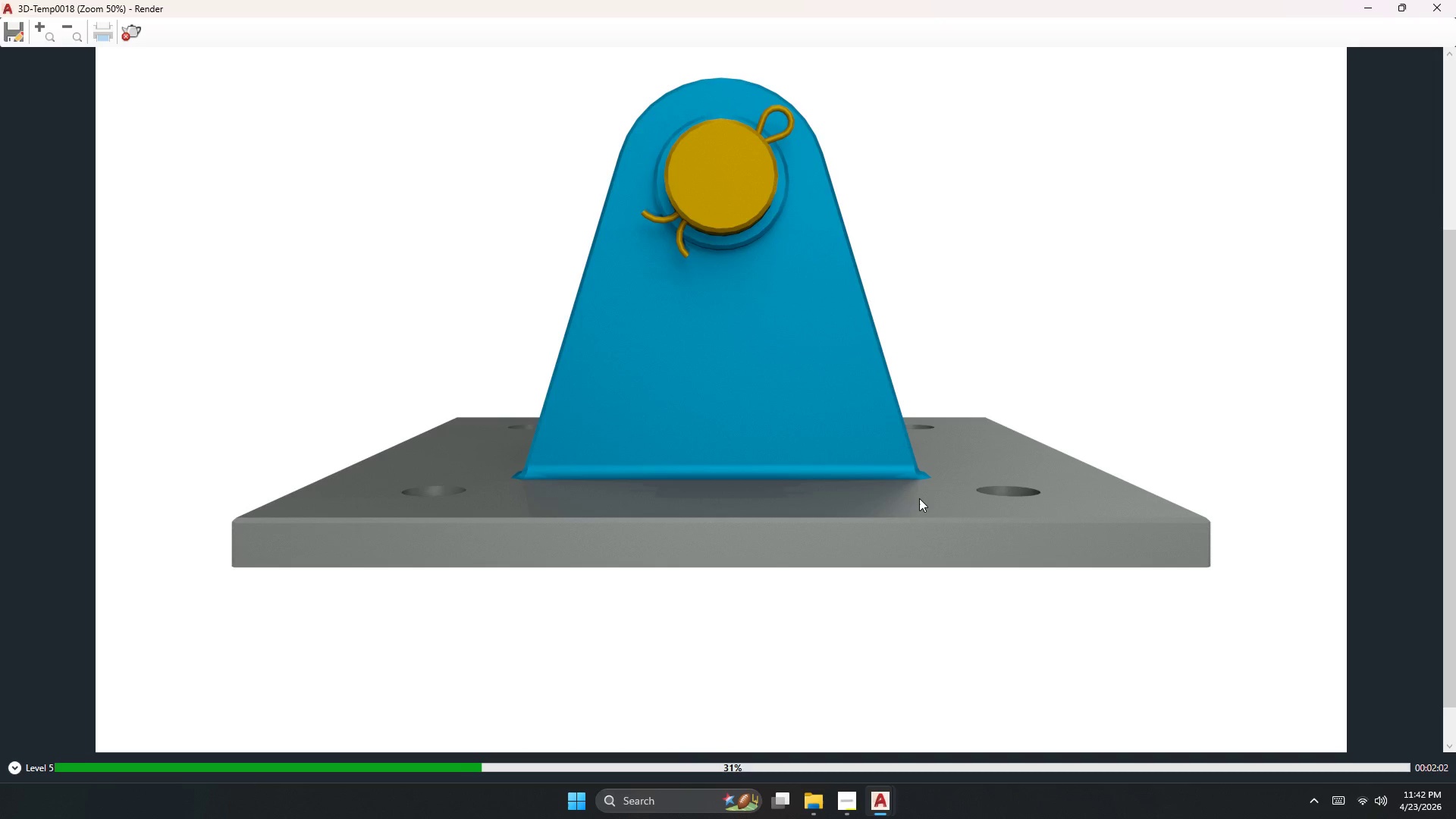 
wait(33.18)
 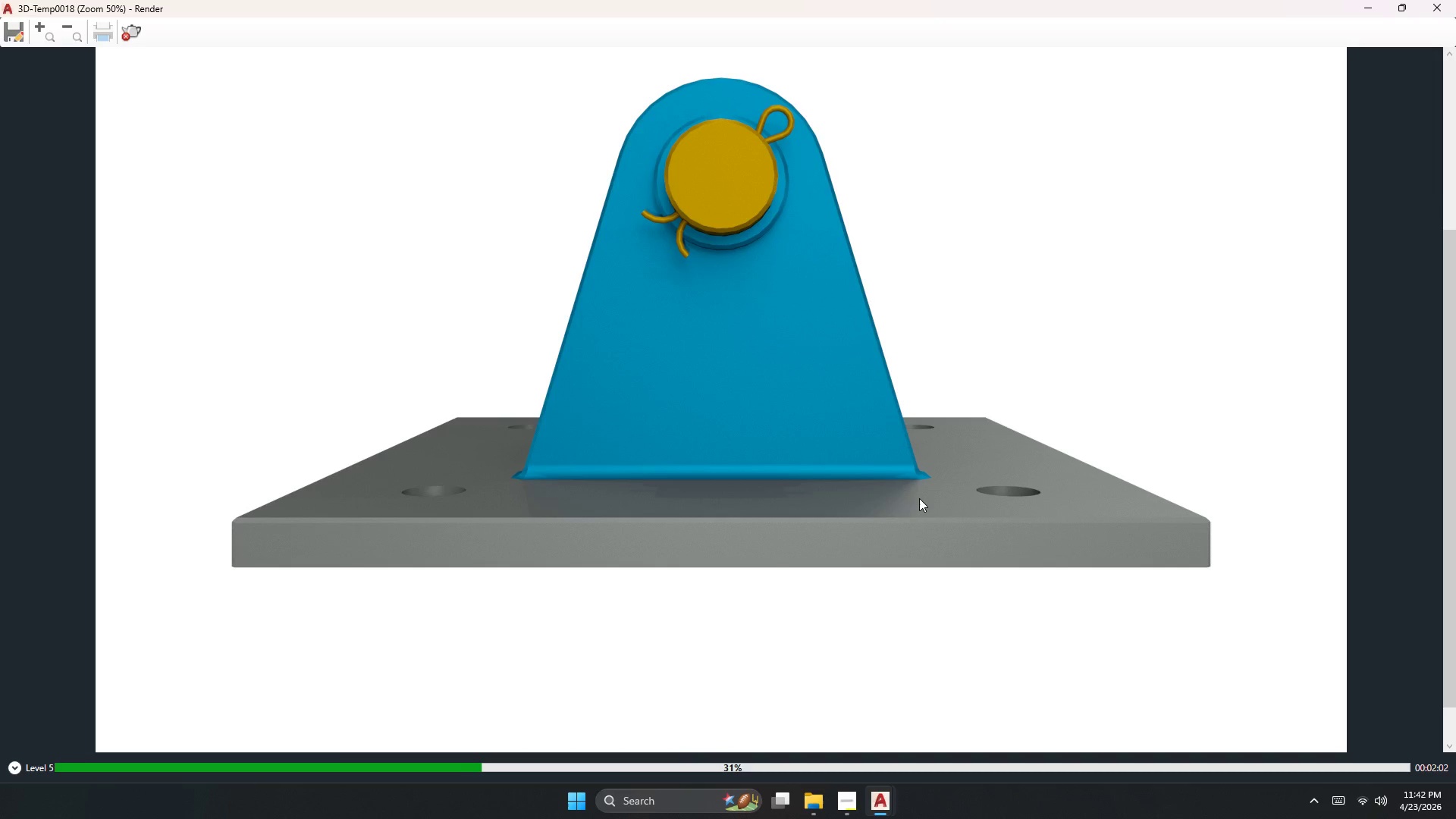 
scroll: coordinate [313, 550], scroll_direction: down, amount: 2.0
 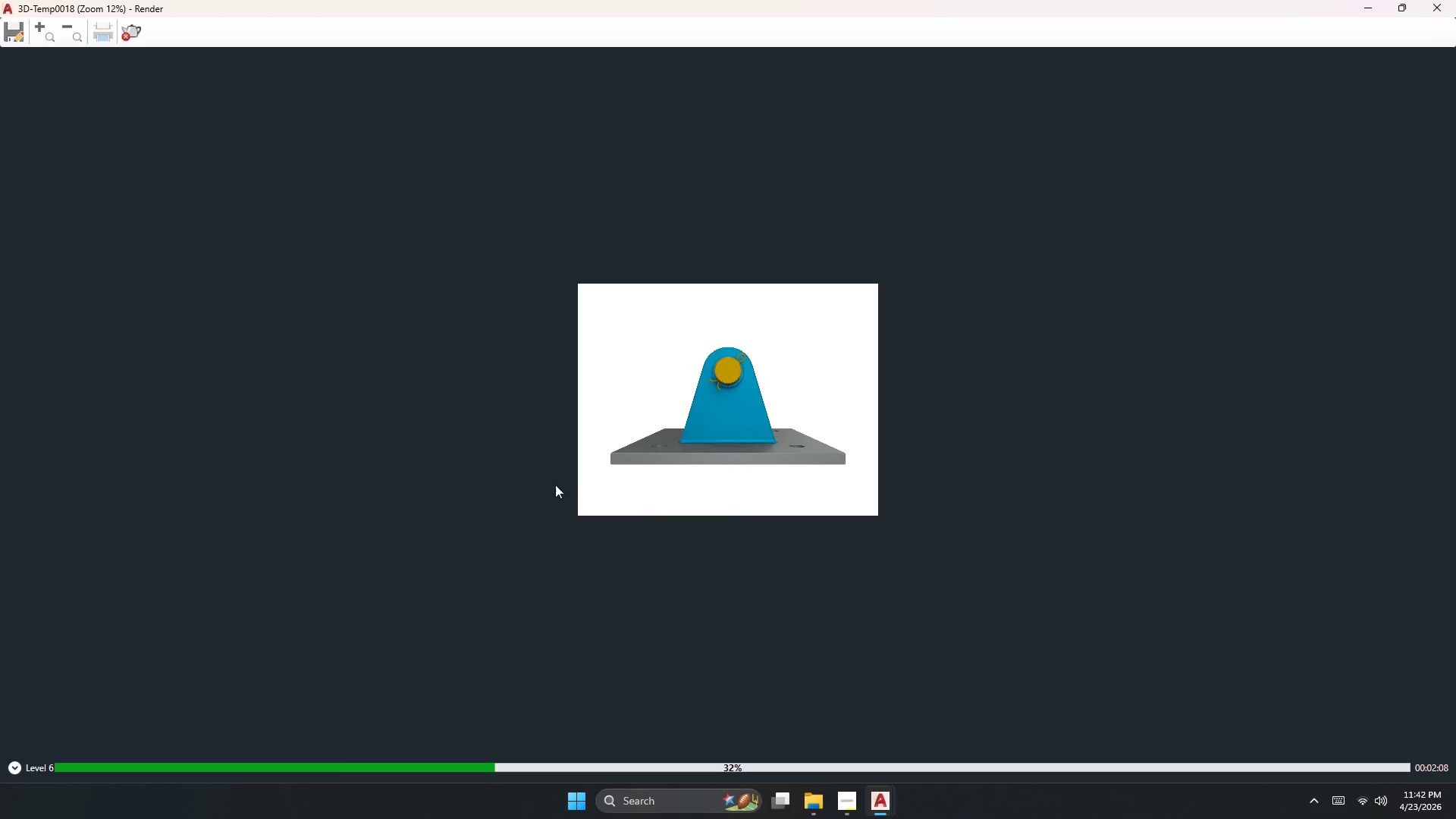 
scroll: coordinate [635, 452], scroll_direction: up, amount: 1.0
 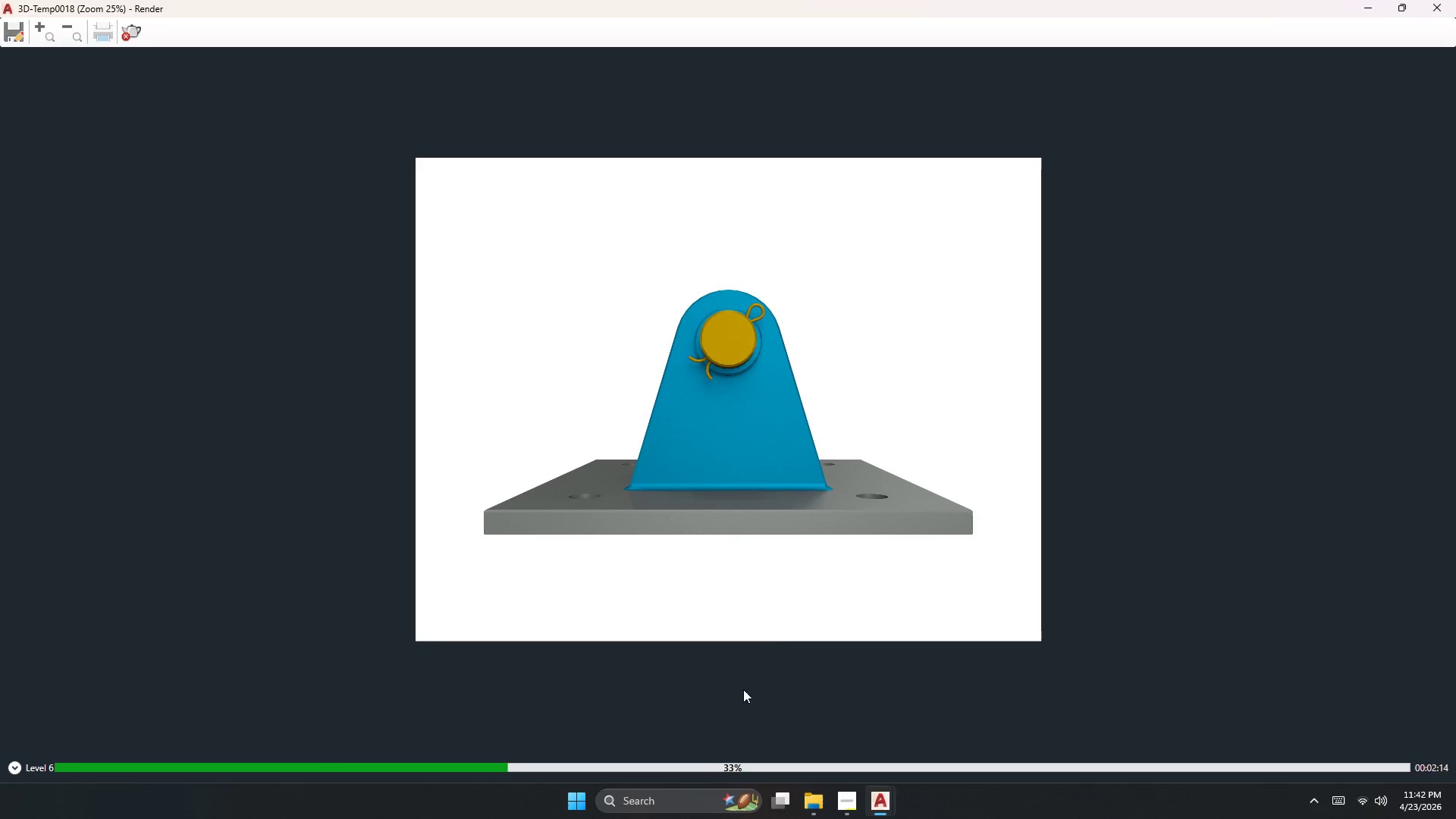 
wait(7.14)
 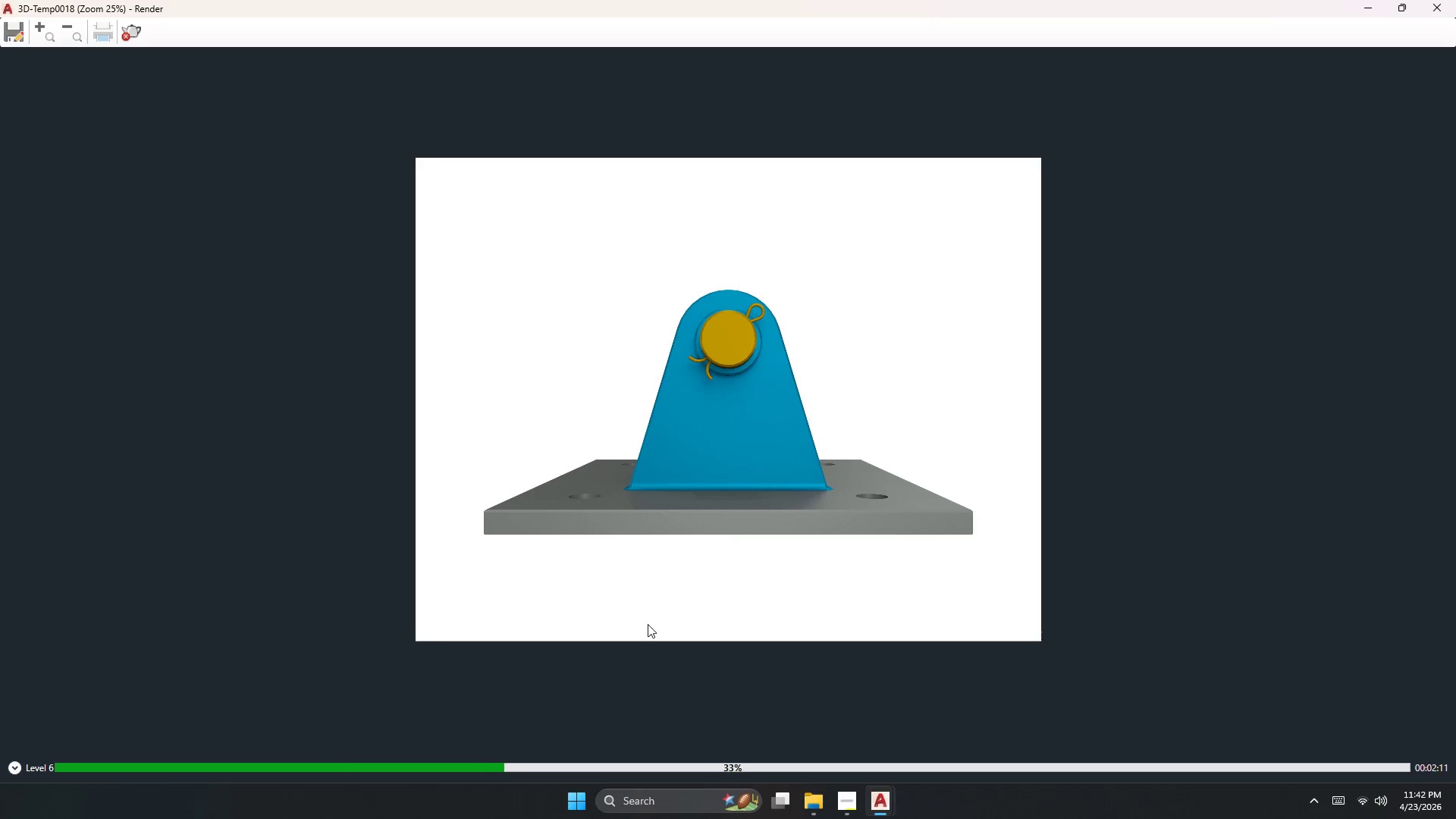 
left_click([845, 798])